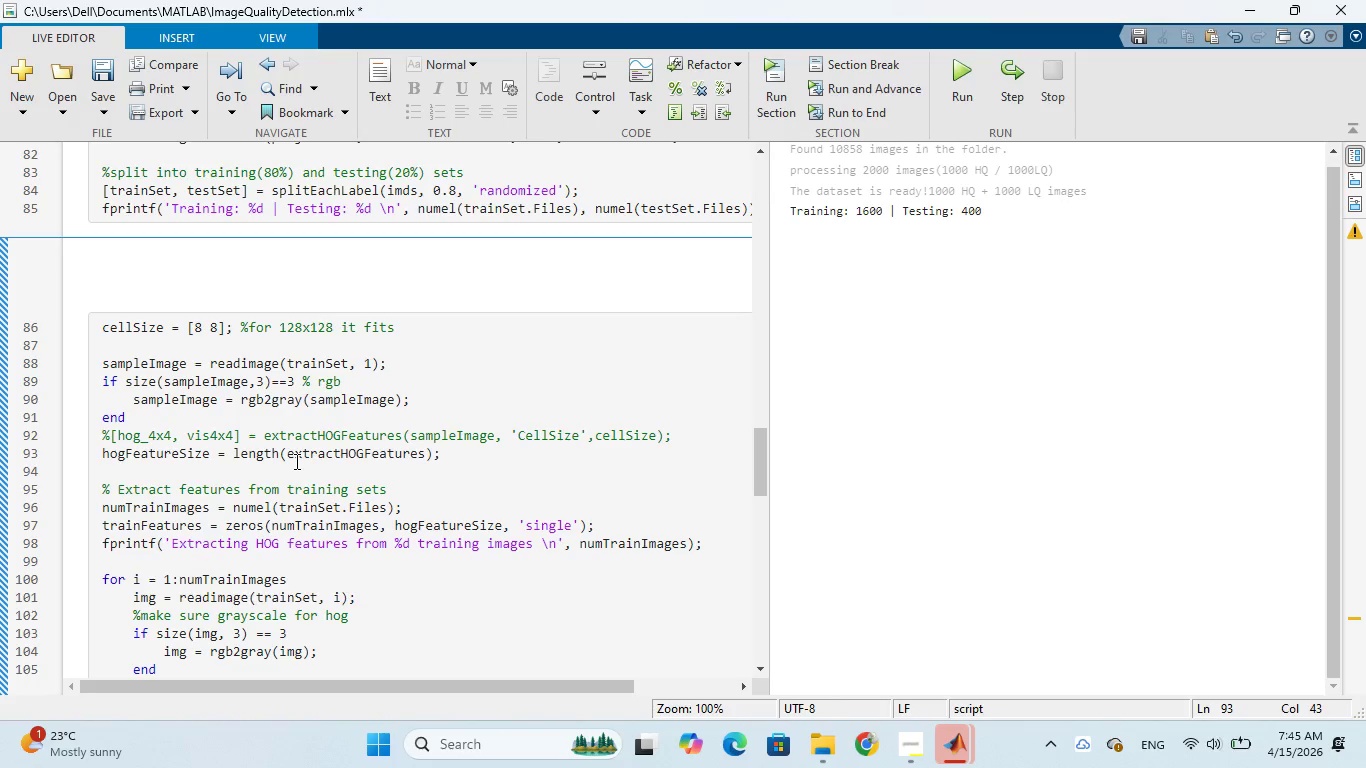 
wait(8.97)
 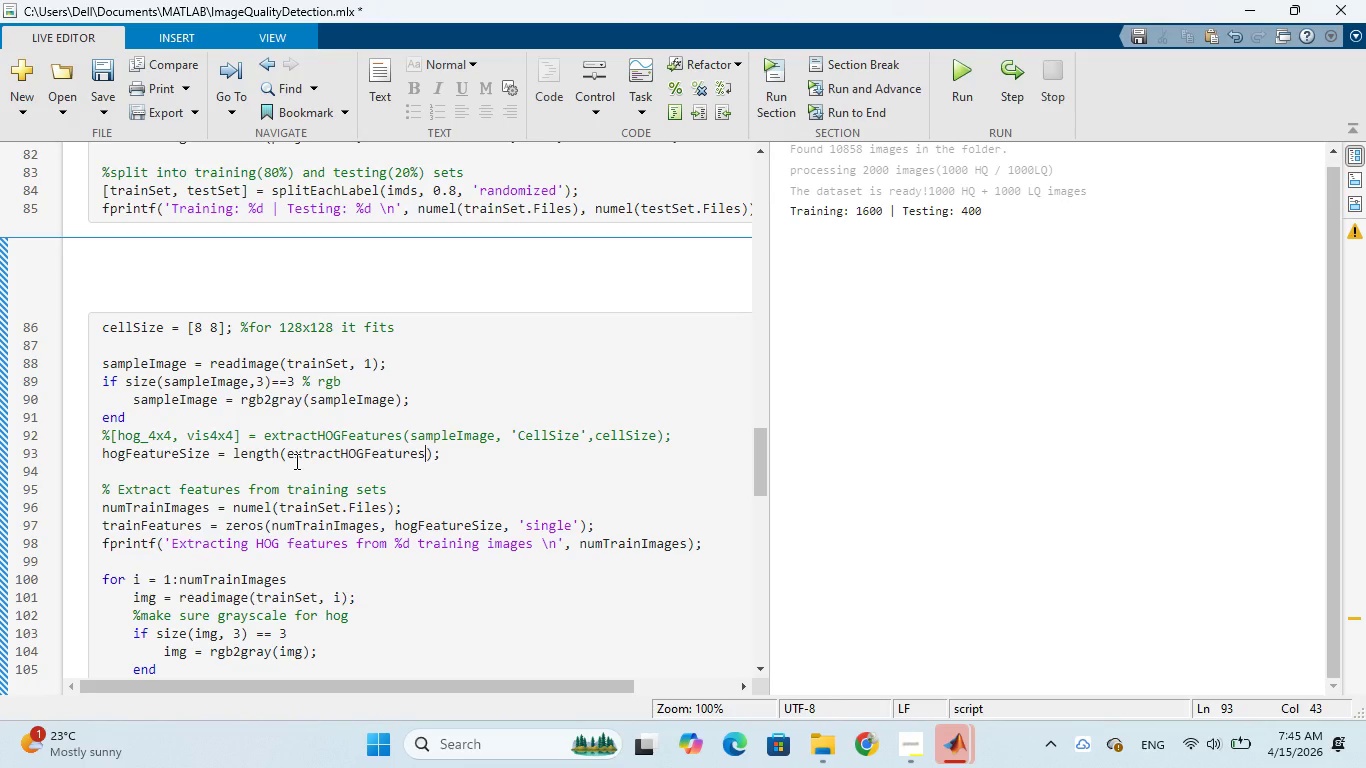 
key(Shift+9)
 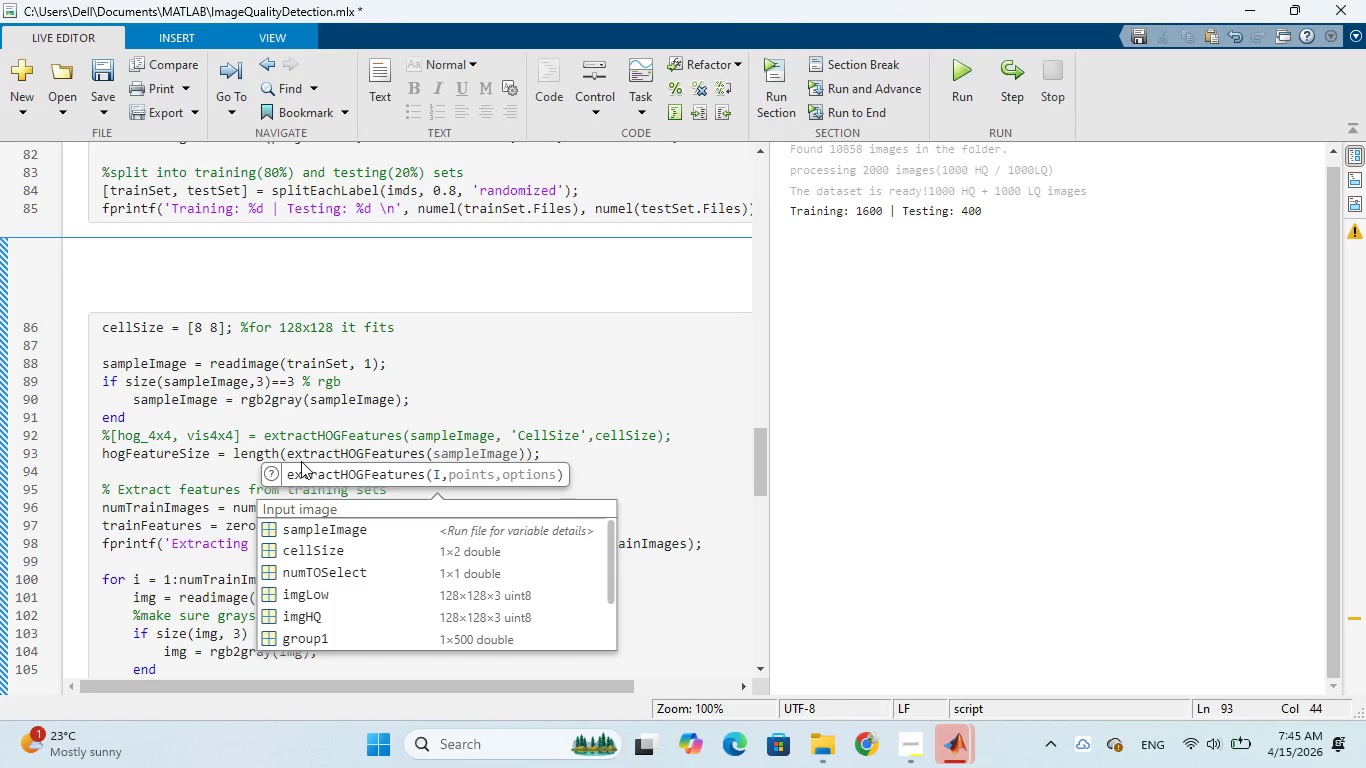 
key(Tab)
 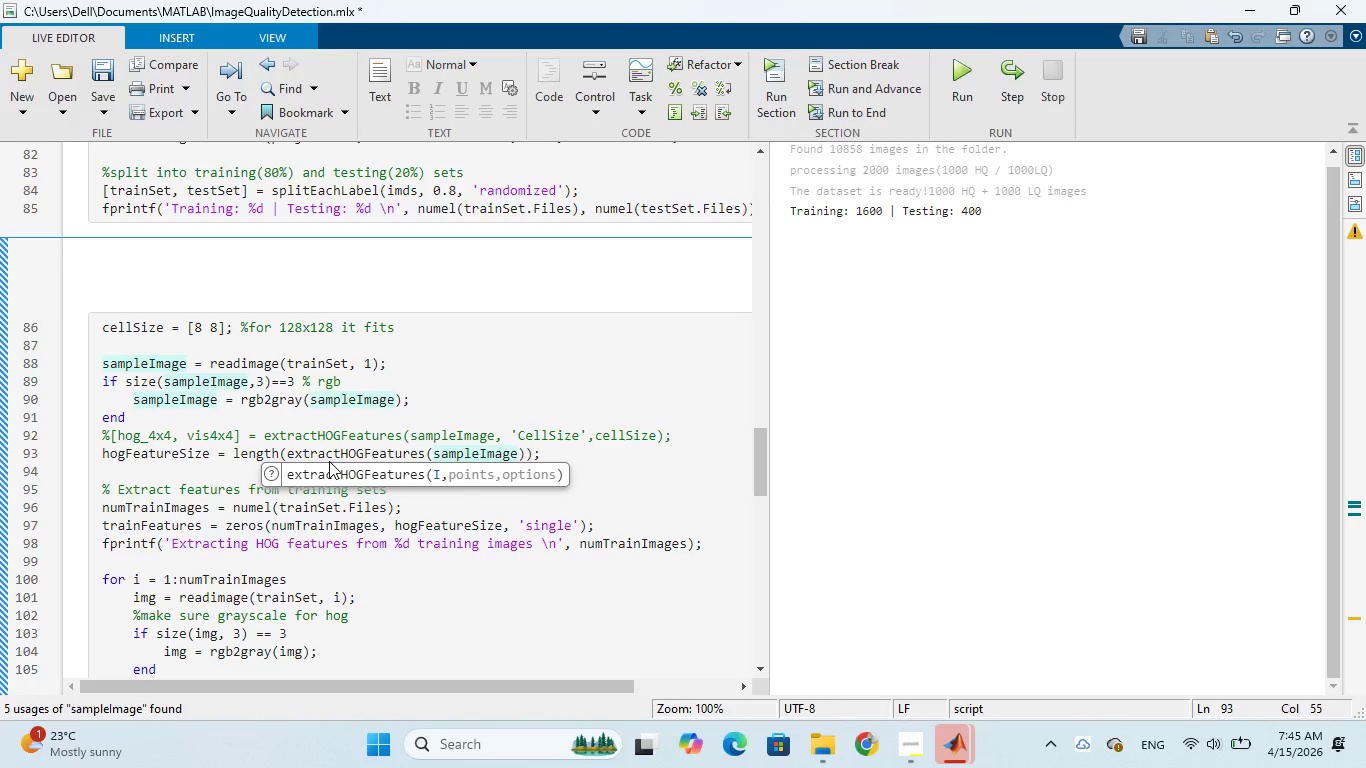 
wait(7.81)
 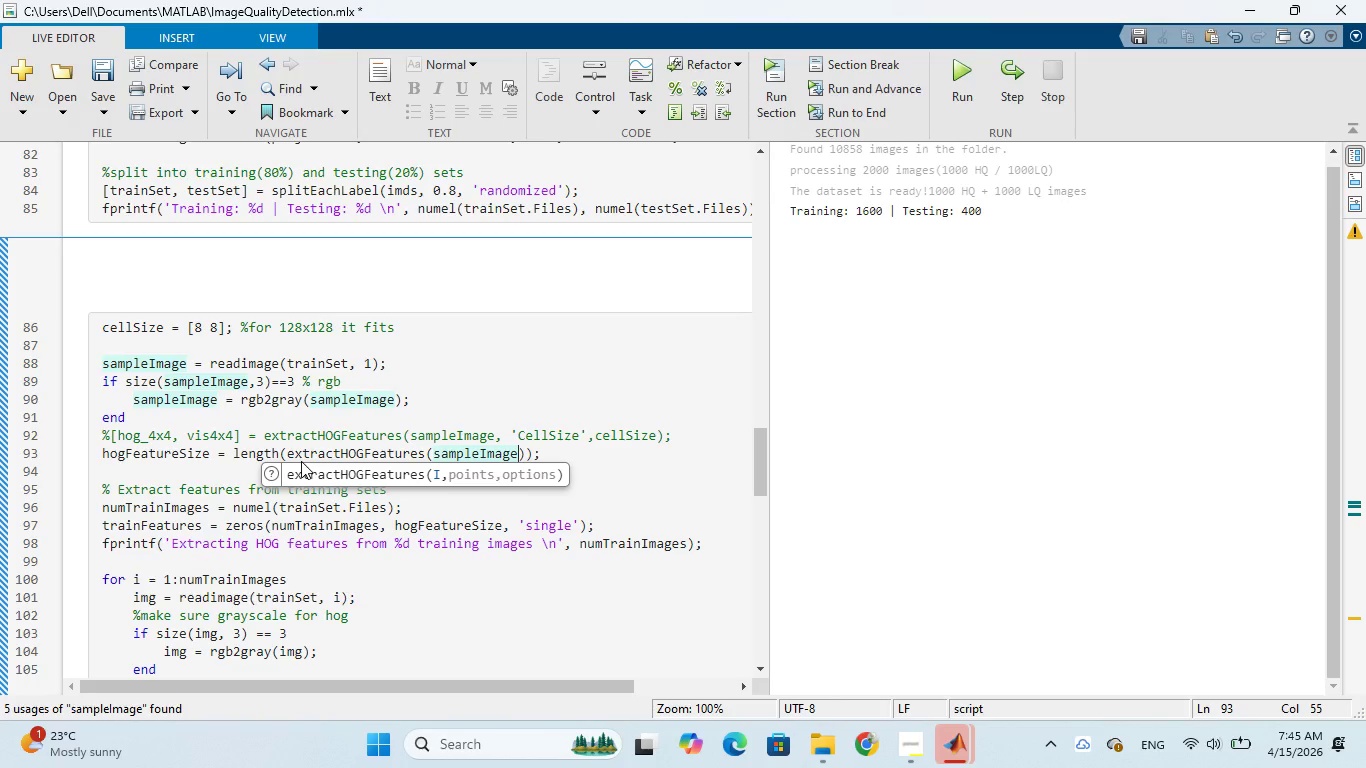 
key(Comma)
 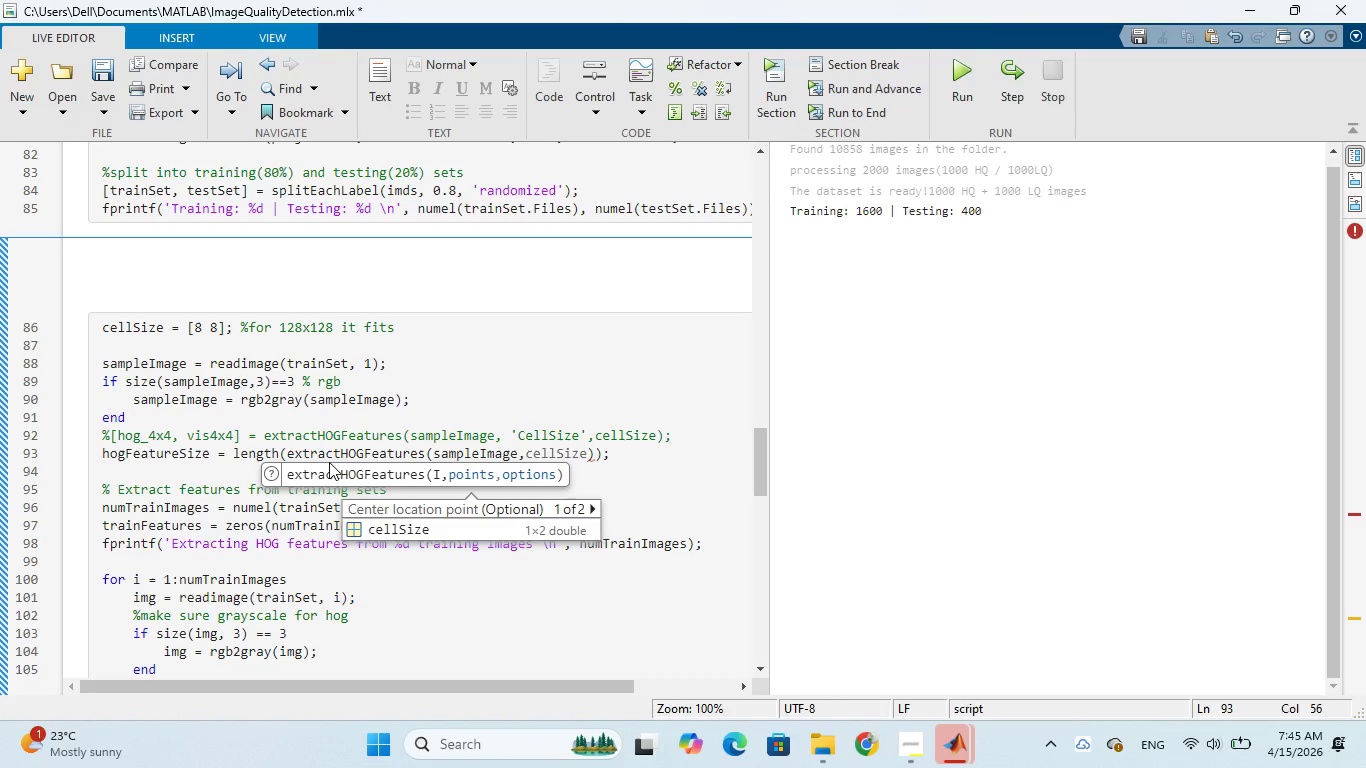 
key(Tab)
 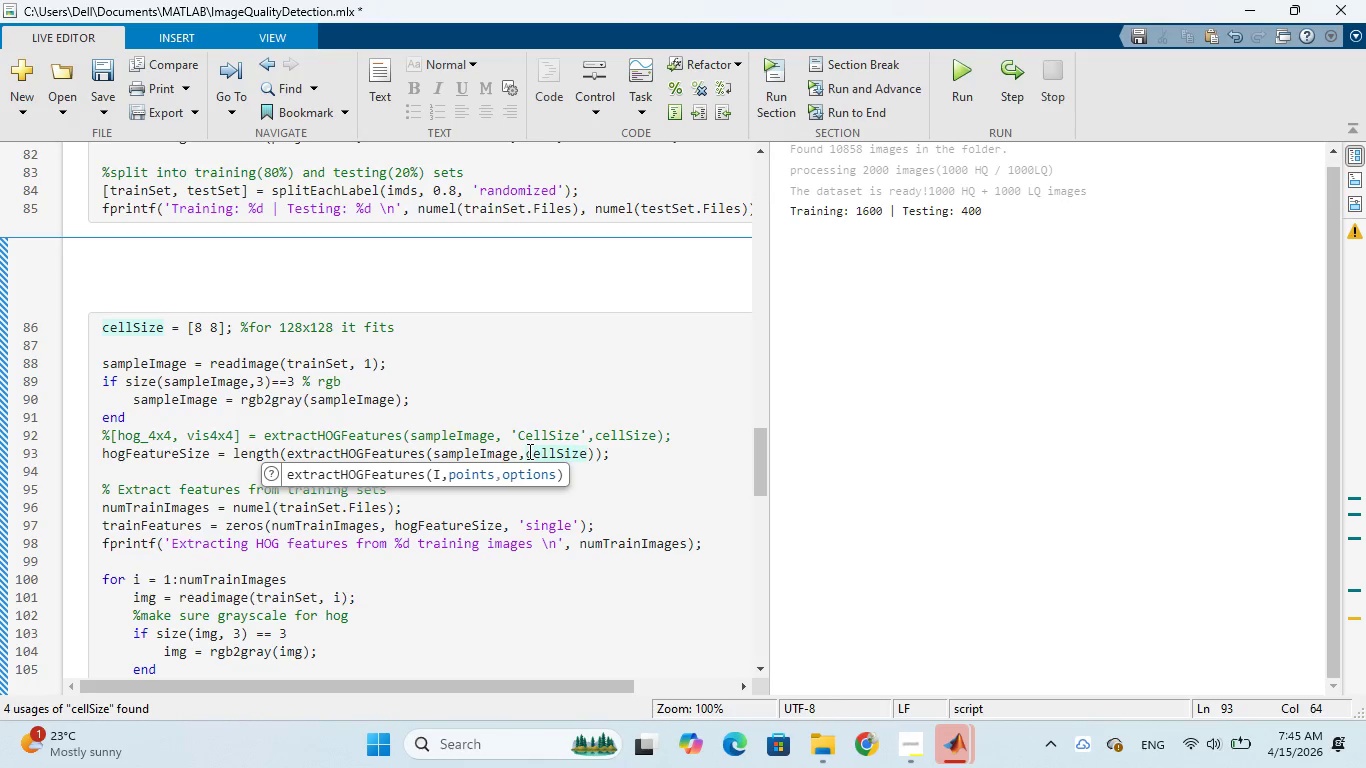 
wait(6.06)
 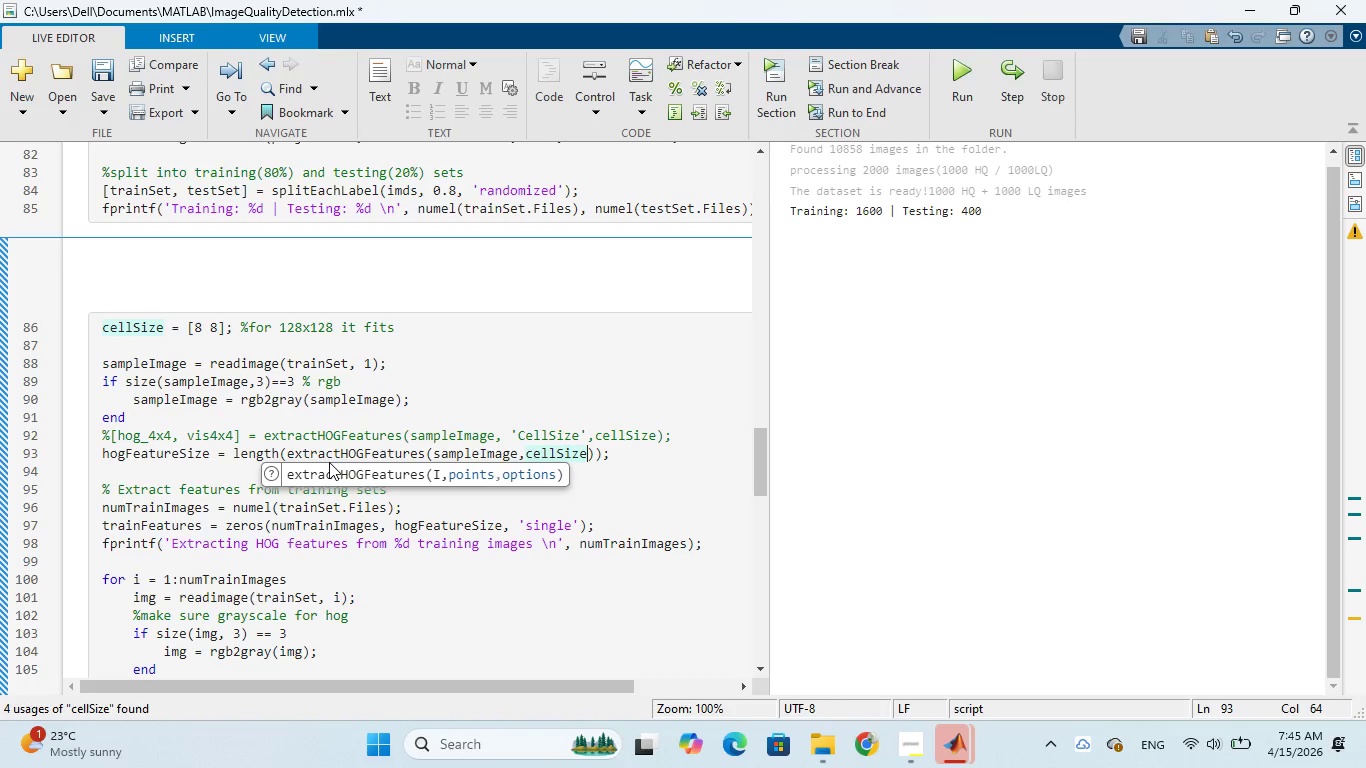 
left_click([522, 456])
 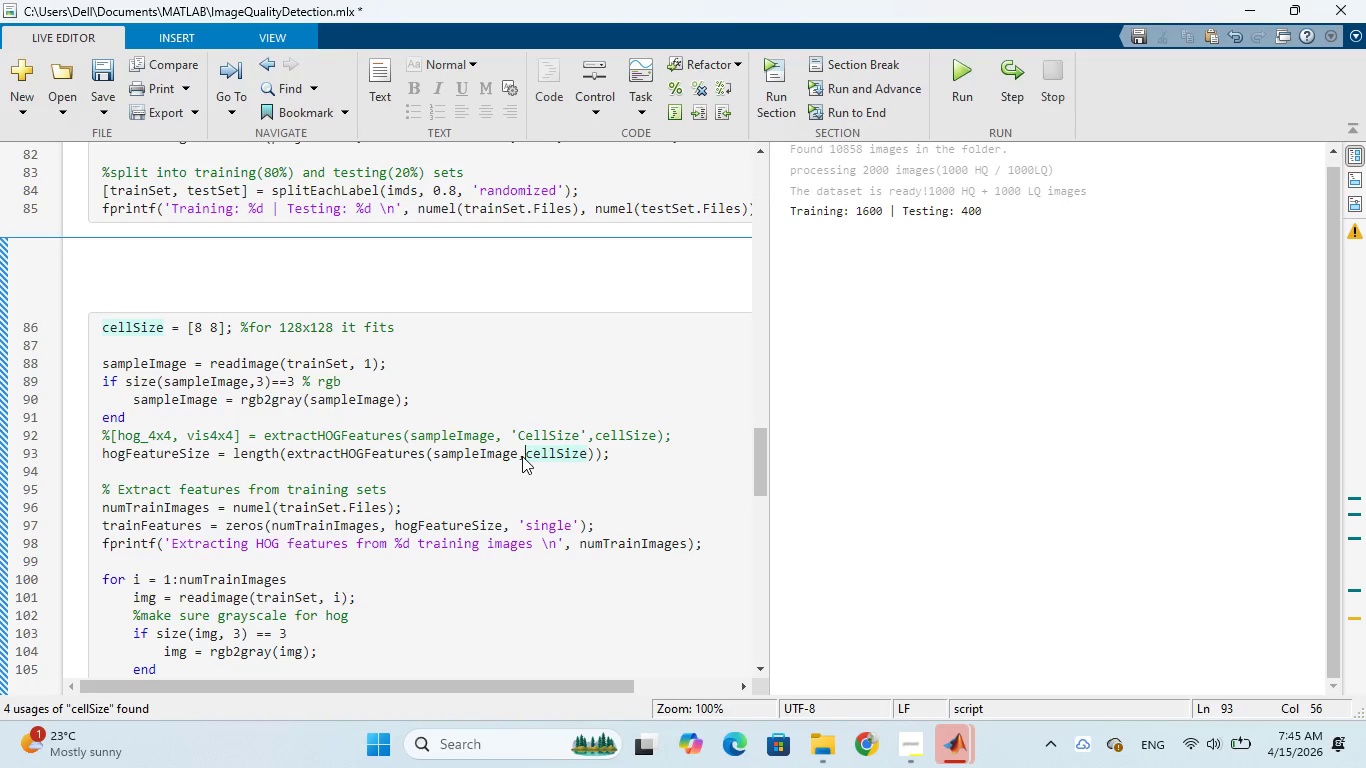 
key(Quote)
 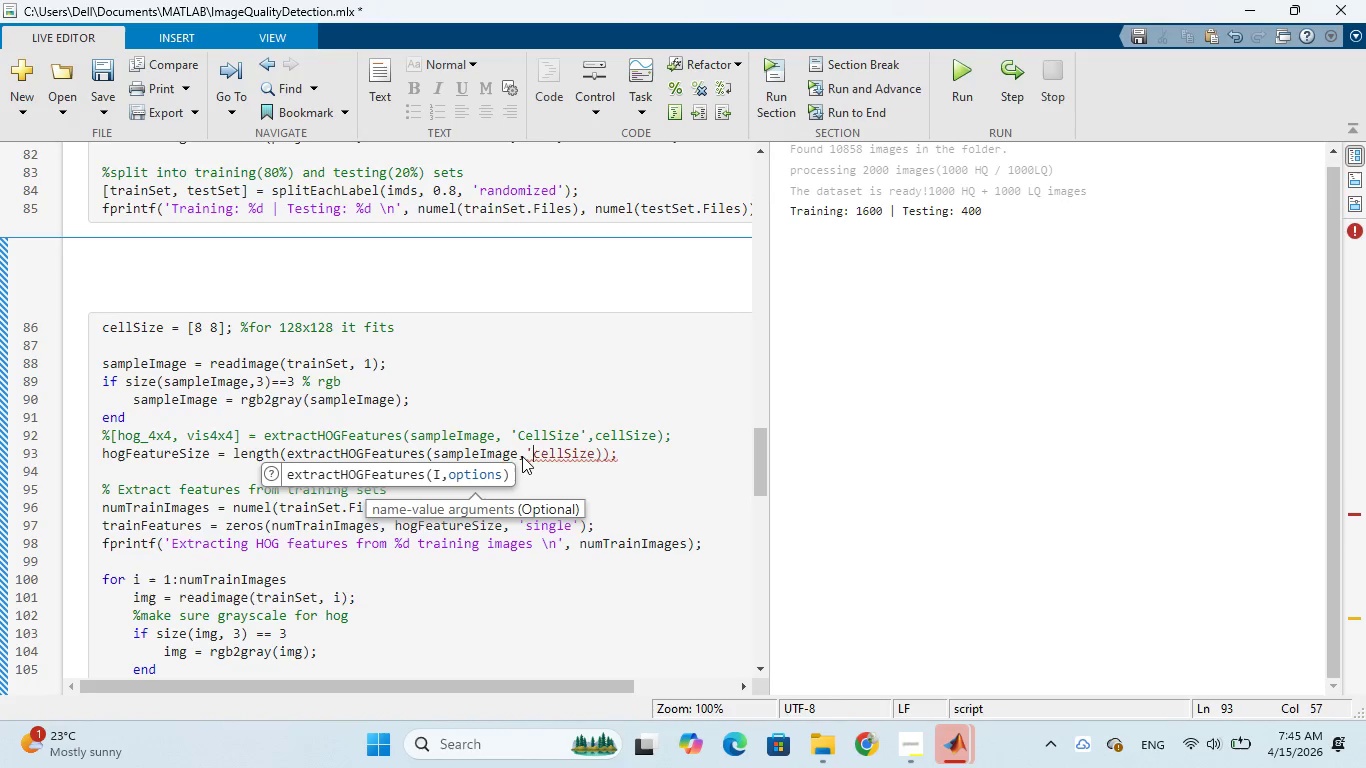 
key(Quote)
 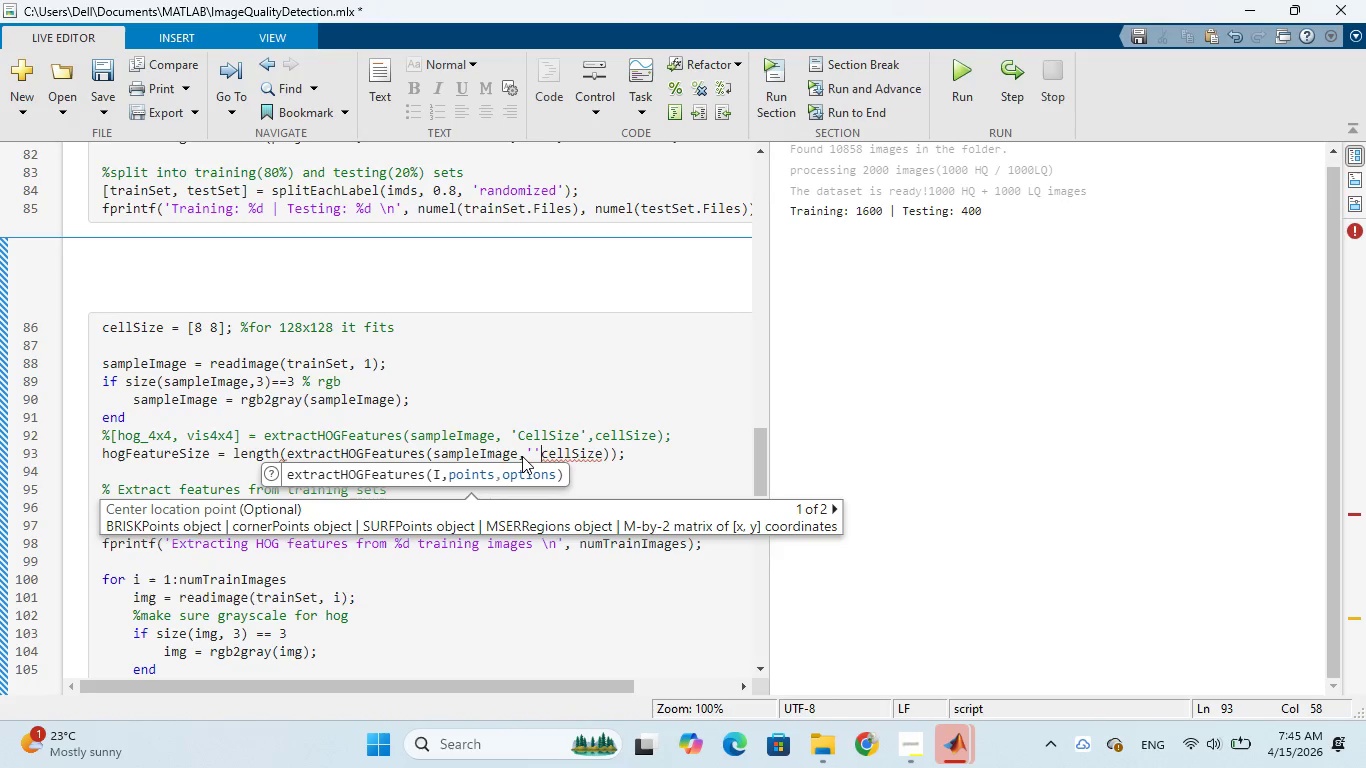 
key(Period)
 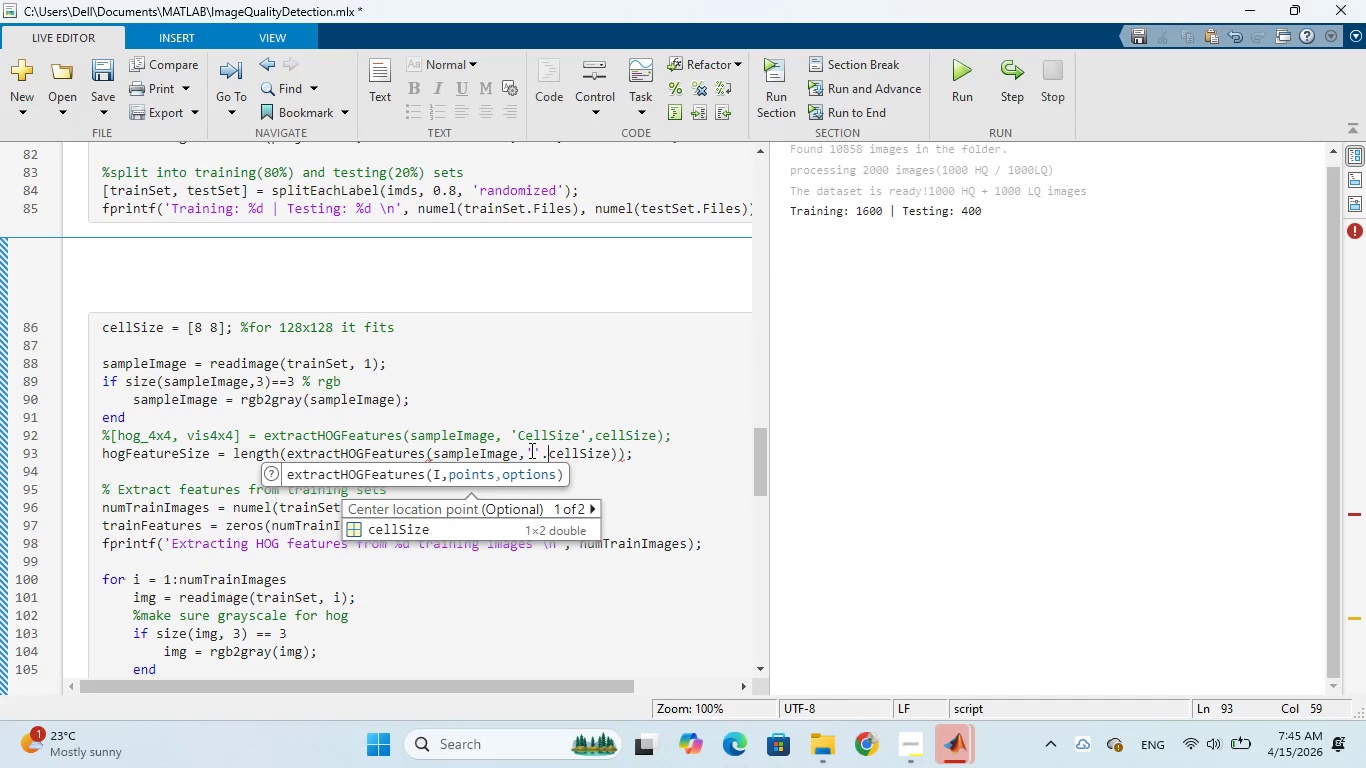 
left_click([532, 450])
 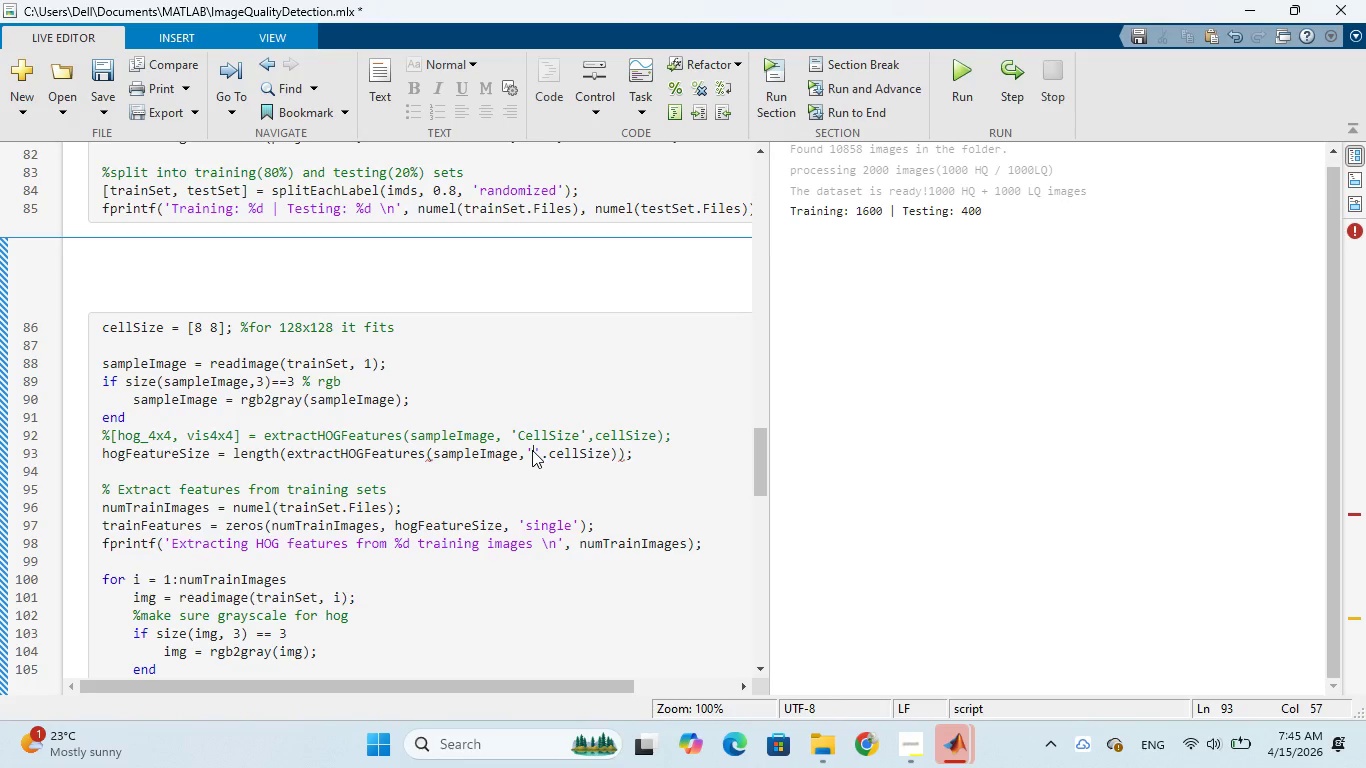 
type(CellSize)
 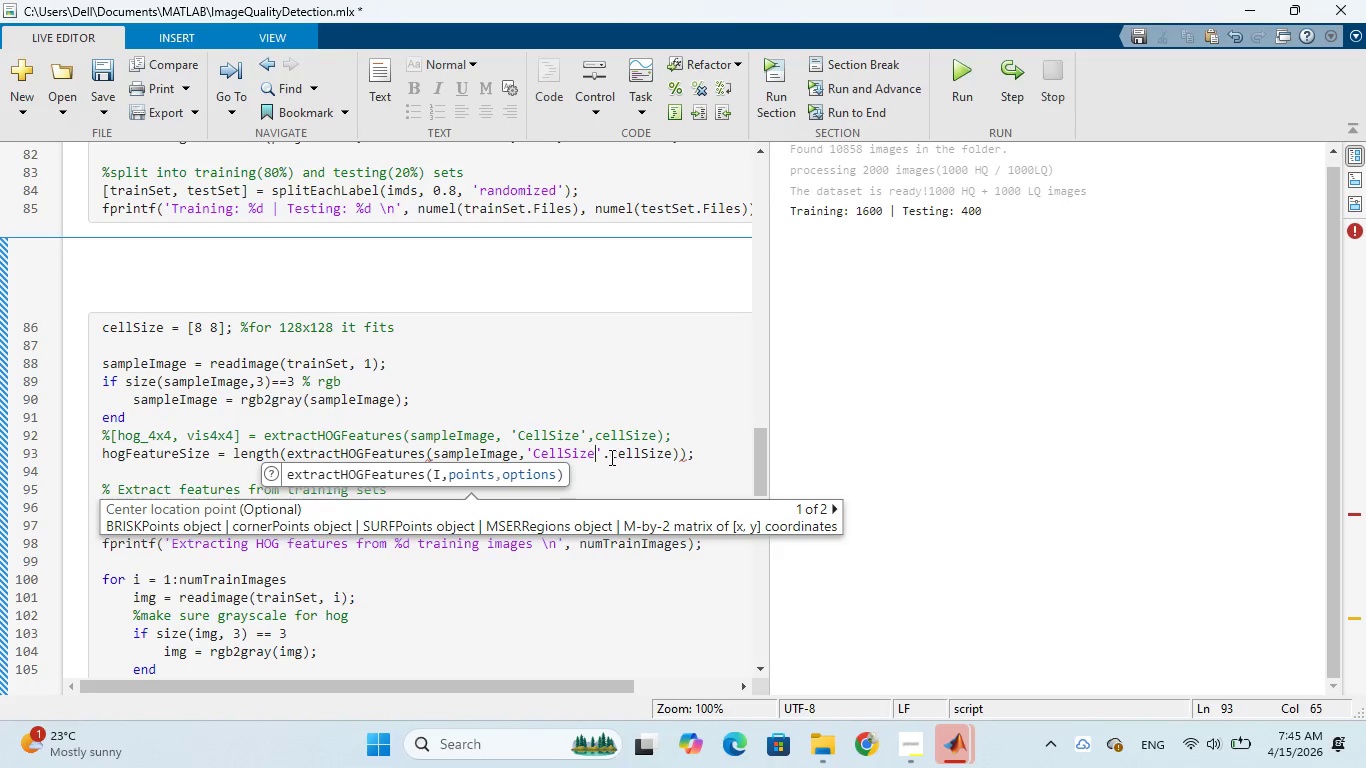 
left_click([607, 459])
 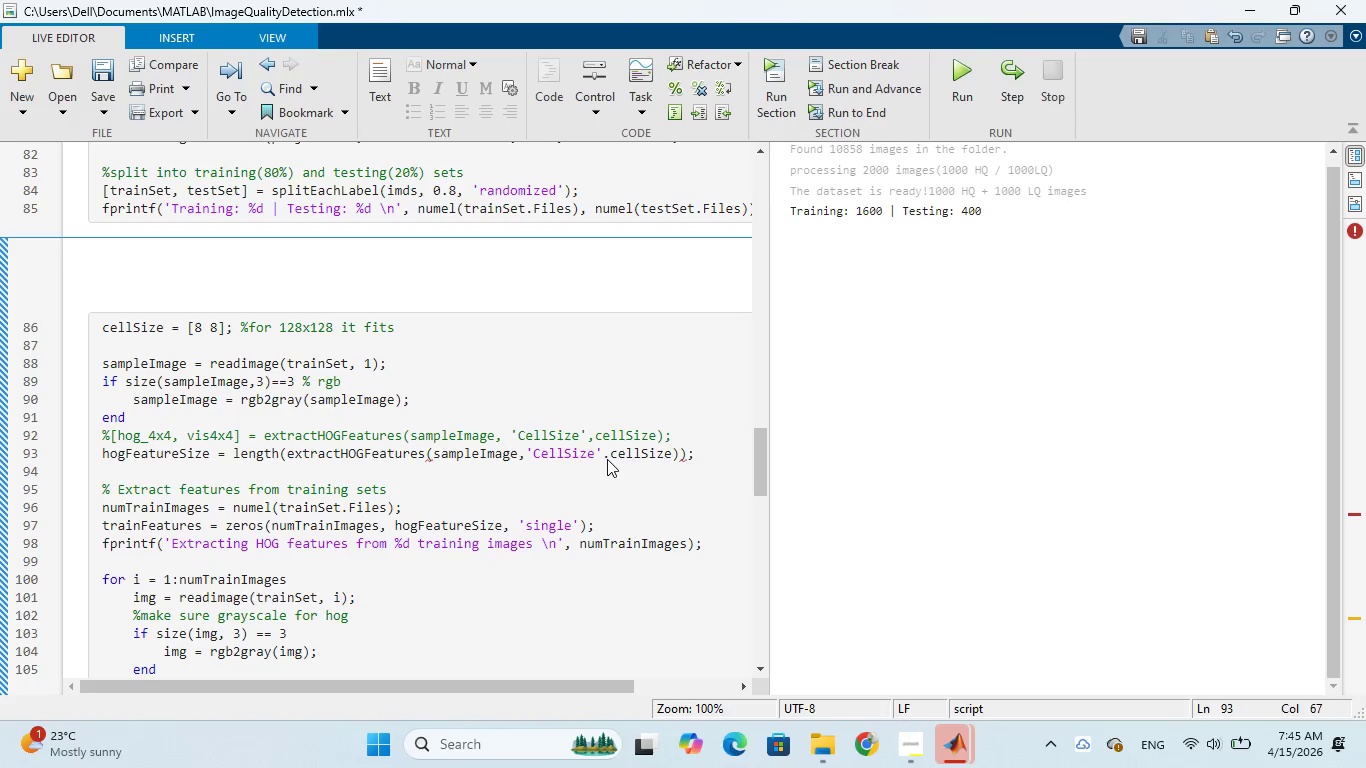 
key(Backspace)
 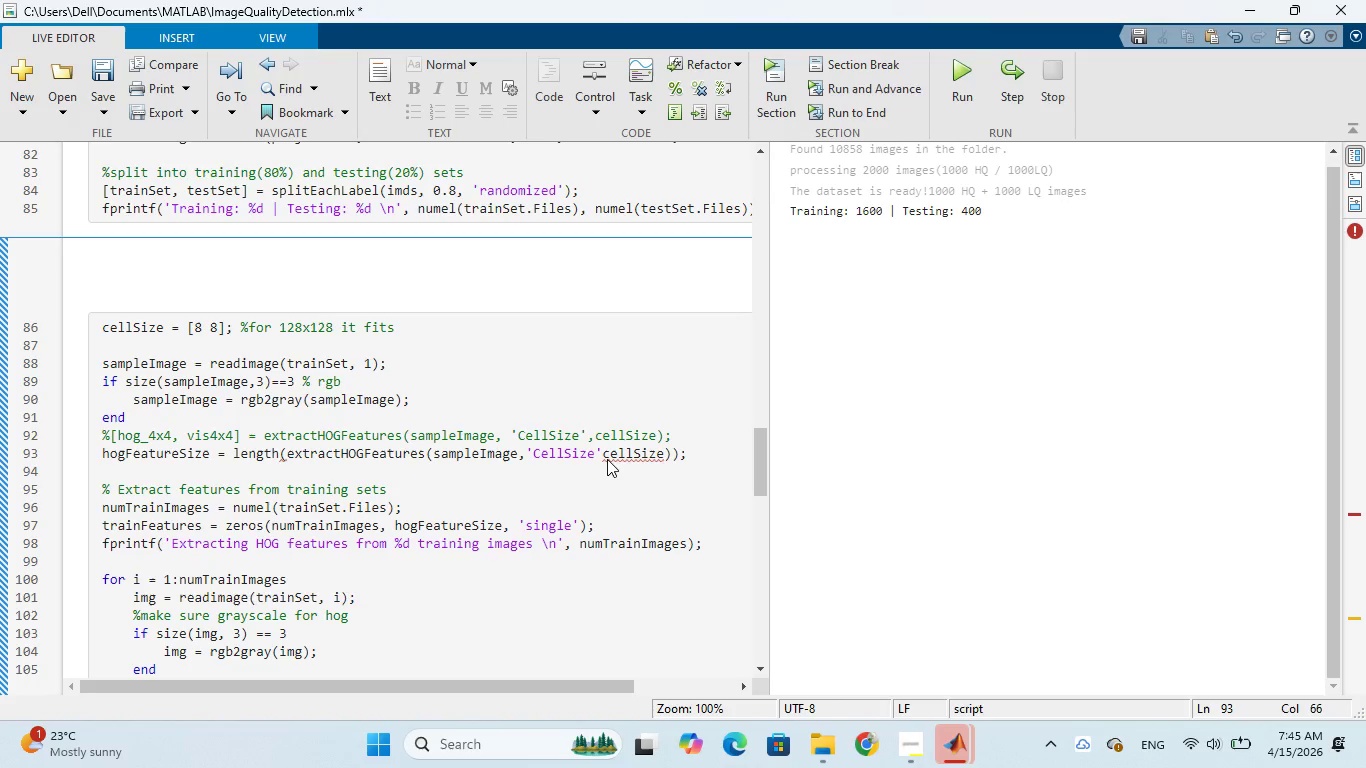 
key(Comma)
 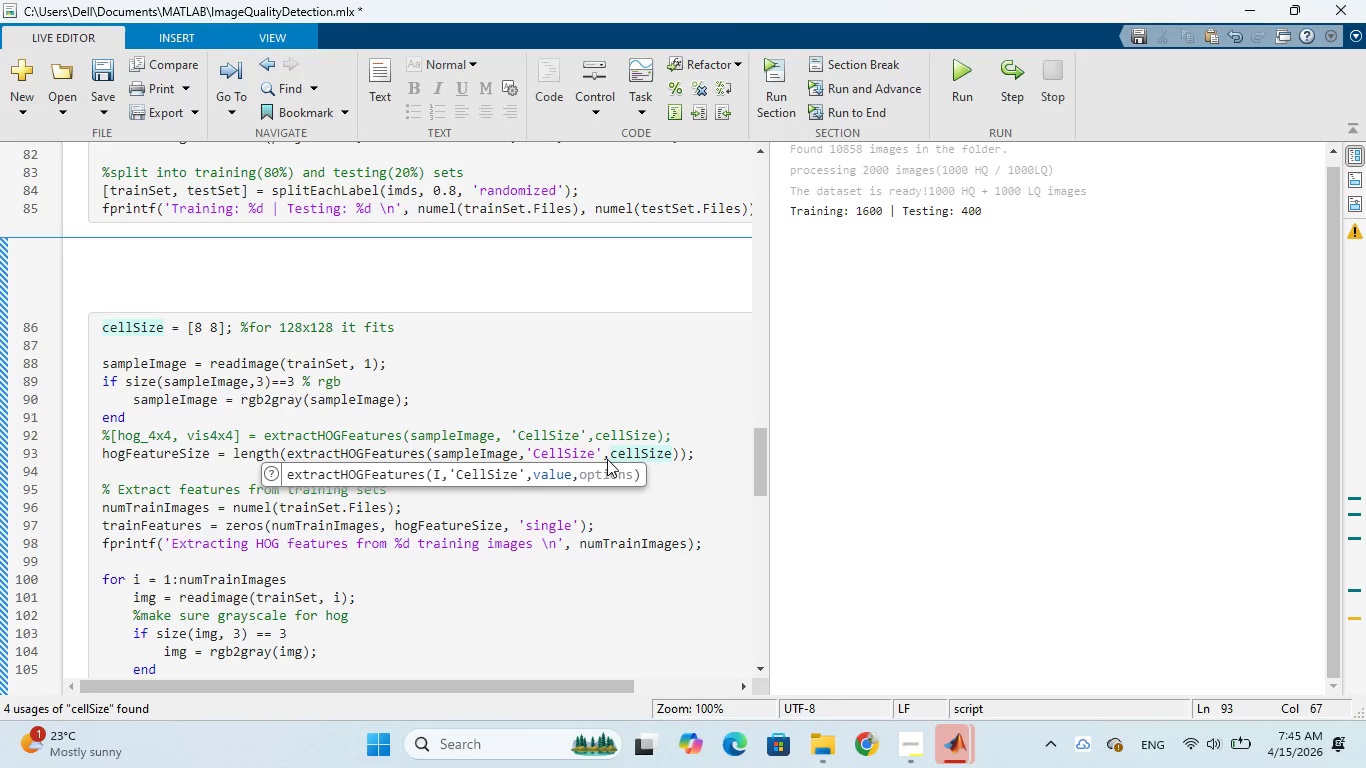 
key(Space)
 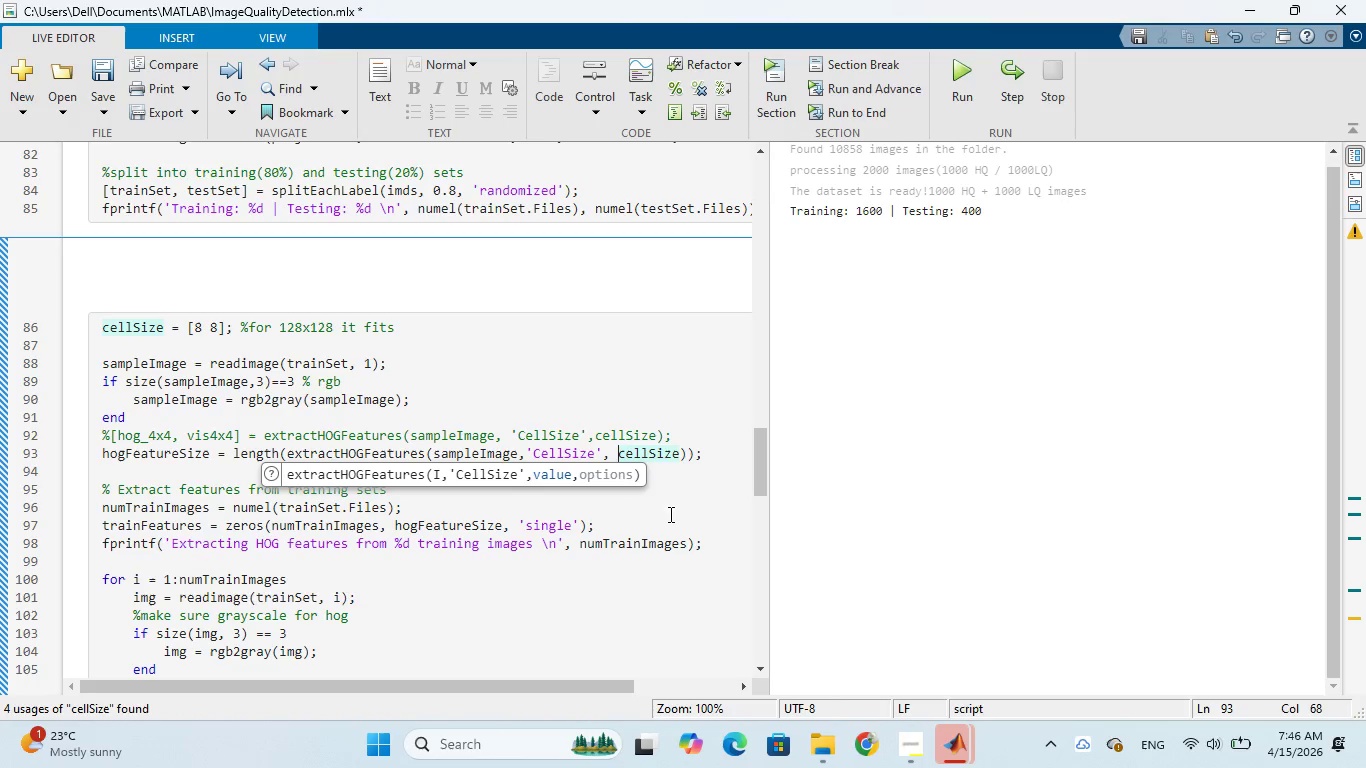 
key(Backspace)
 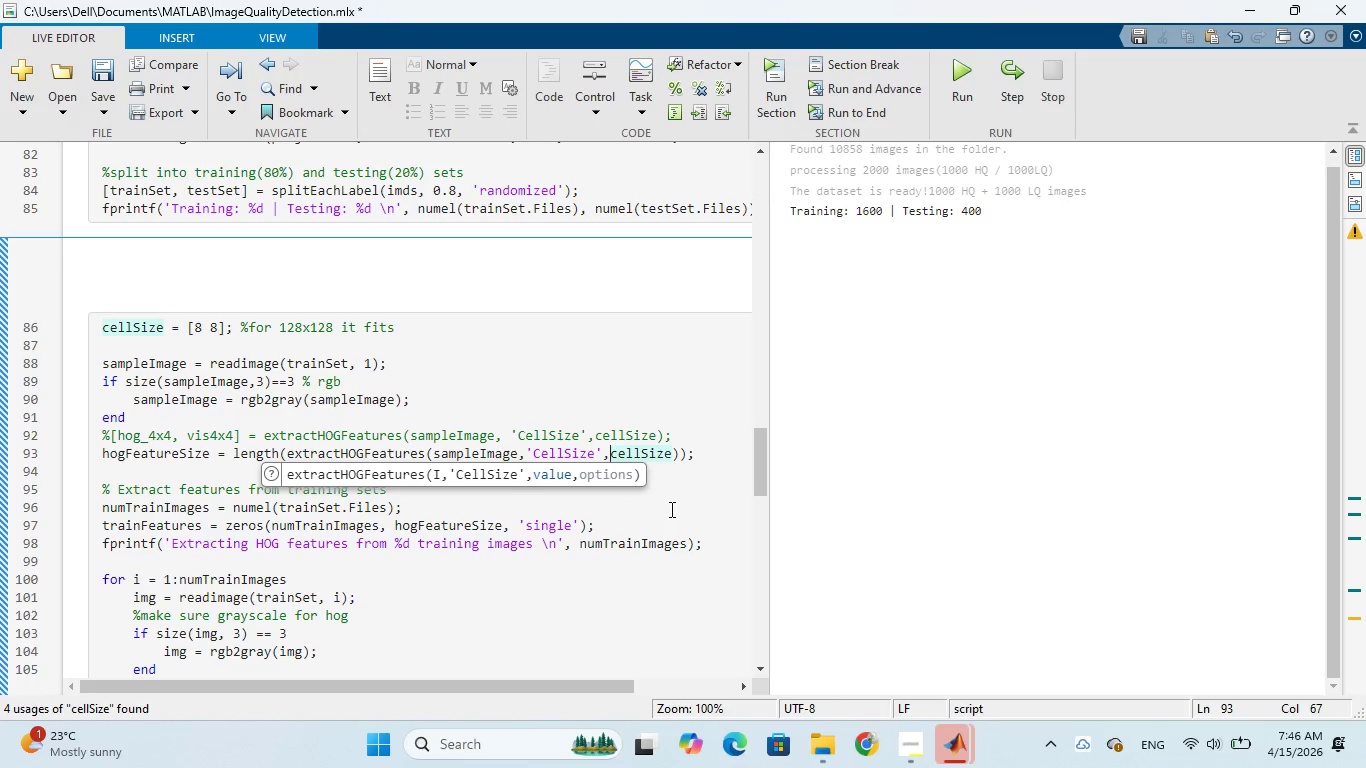 
left_click([567, 510])
 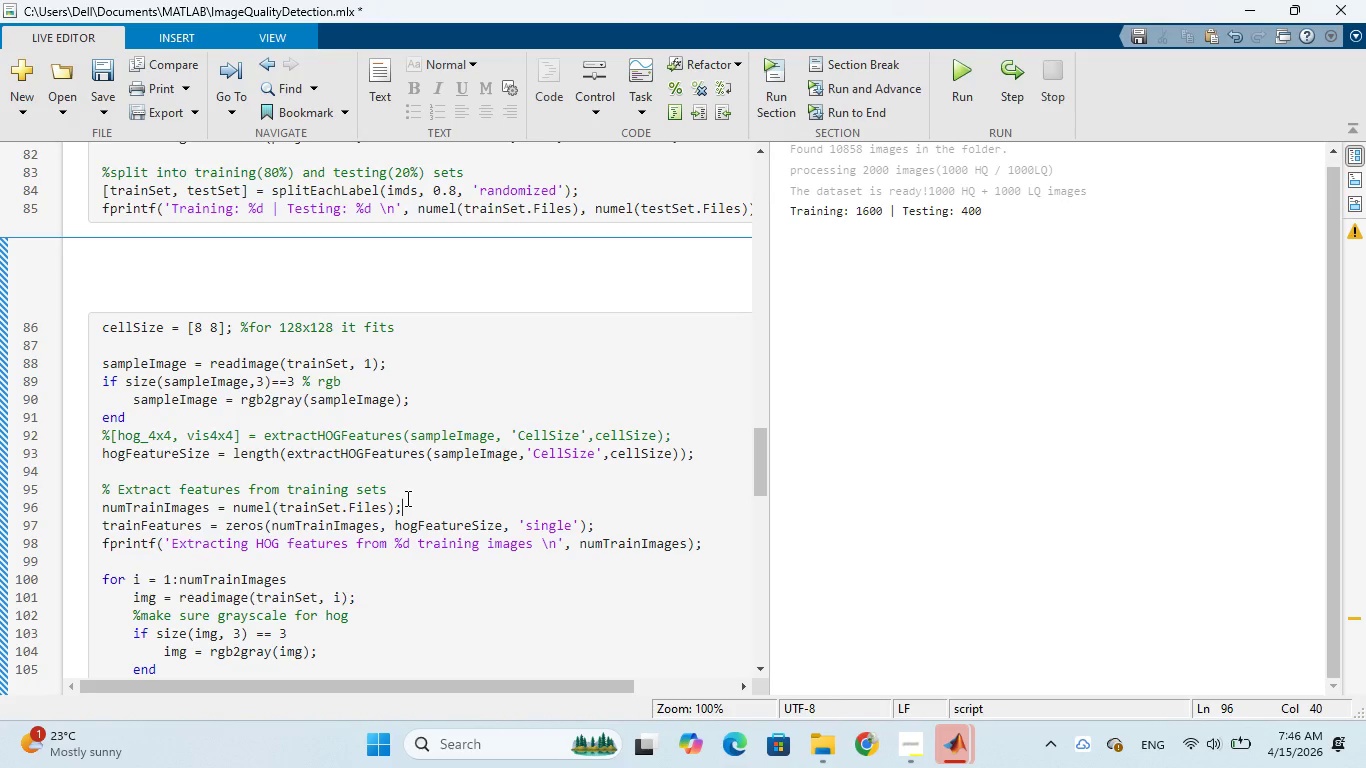 
wait(13.98)
 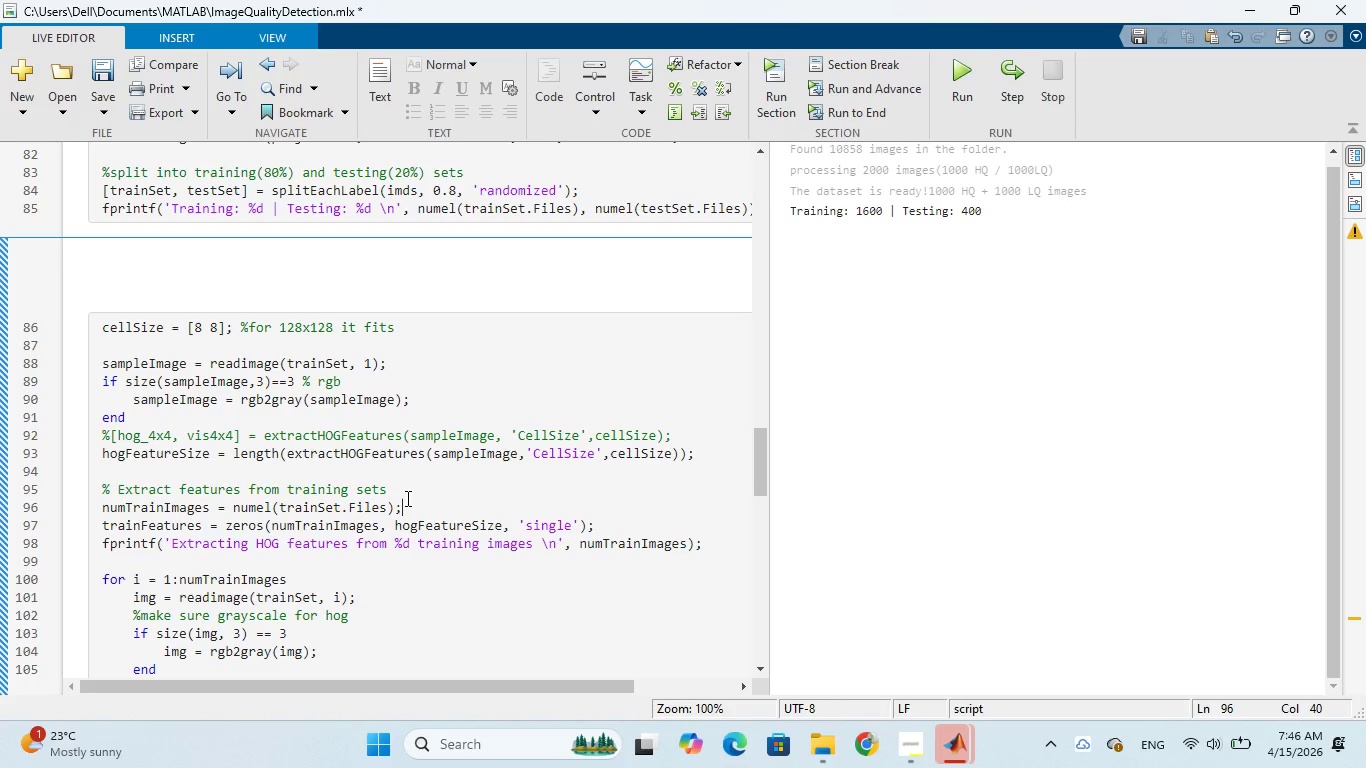 
left_click_drag(start_coordinate=[672, 433], to_coordinate=[94, 430])
 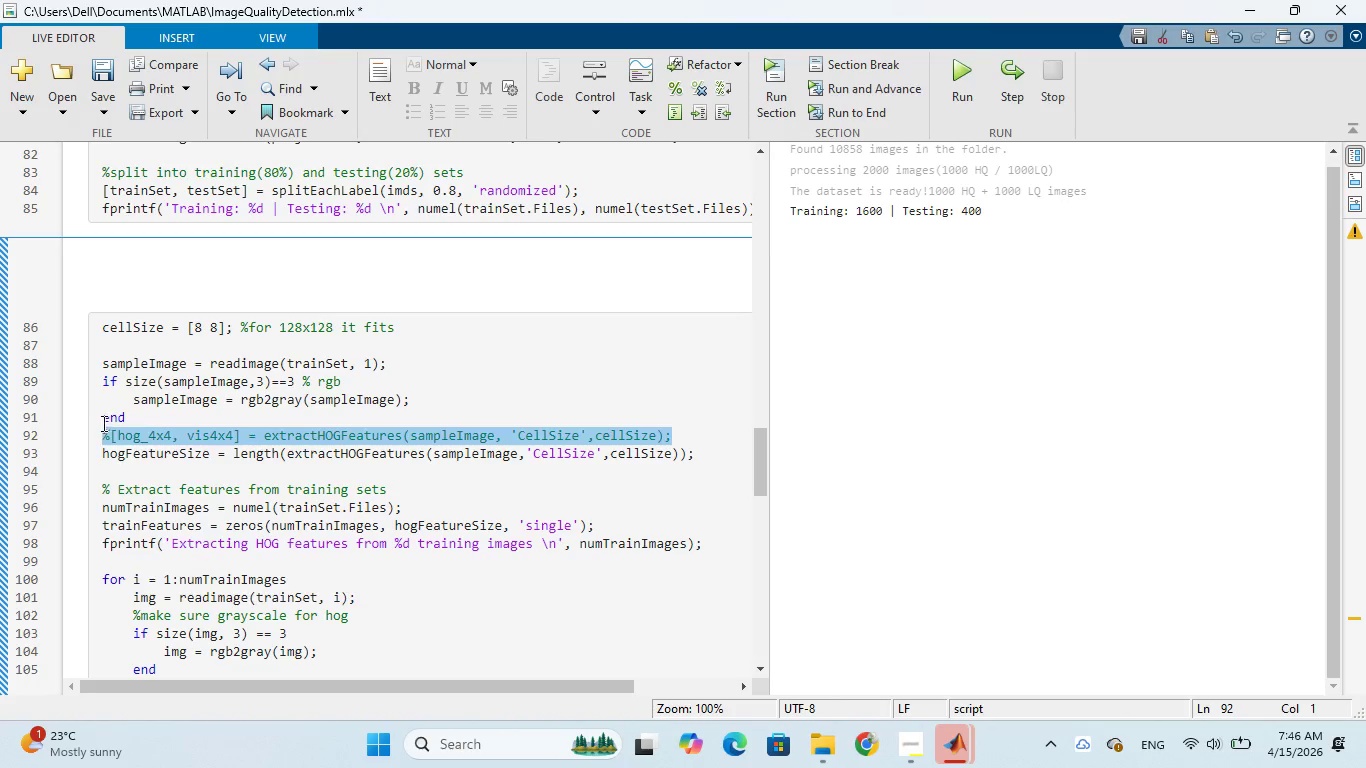 
key(Backspace)
 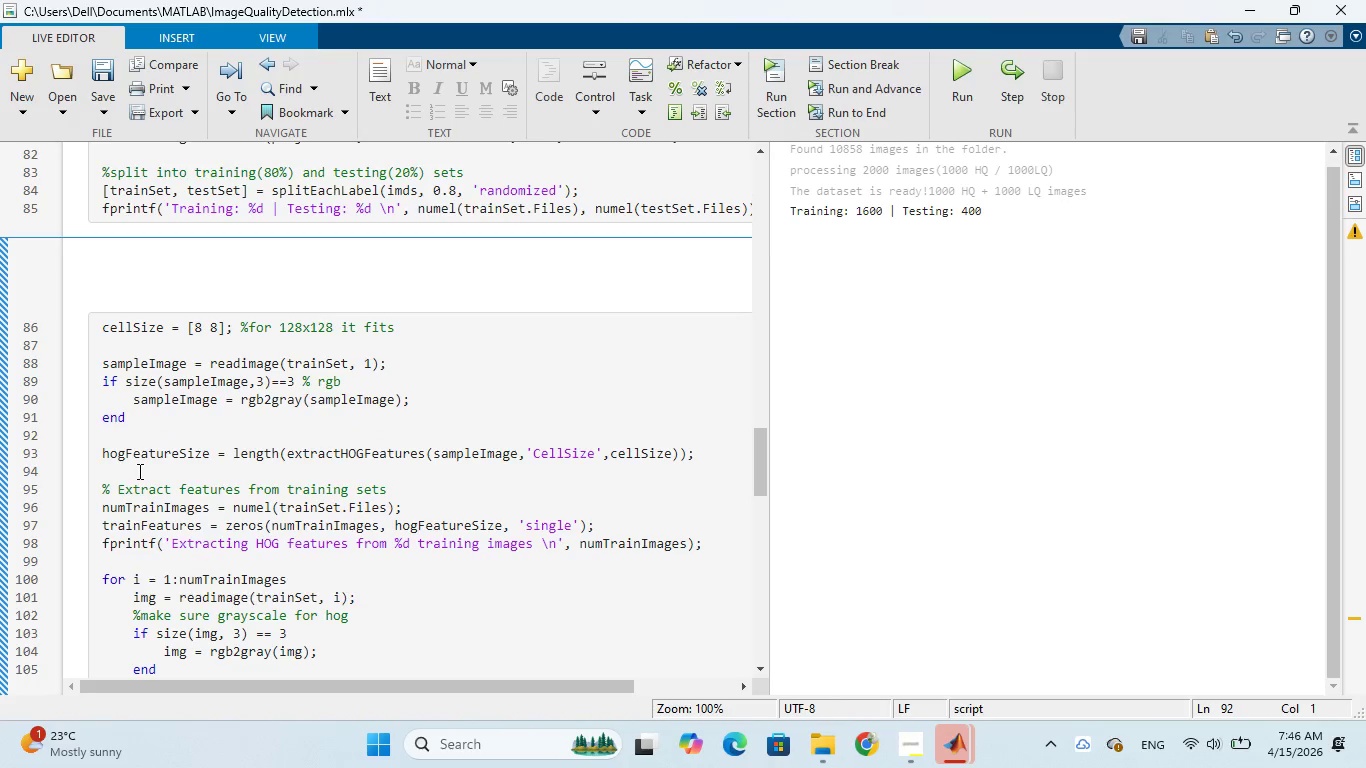 
left_click([138, 471])
 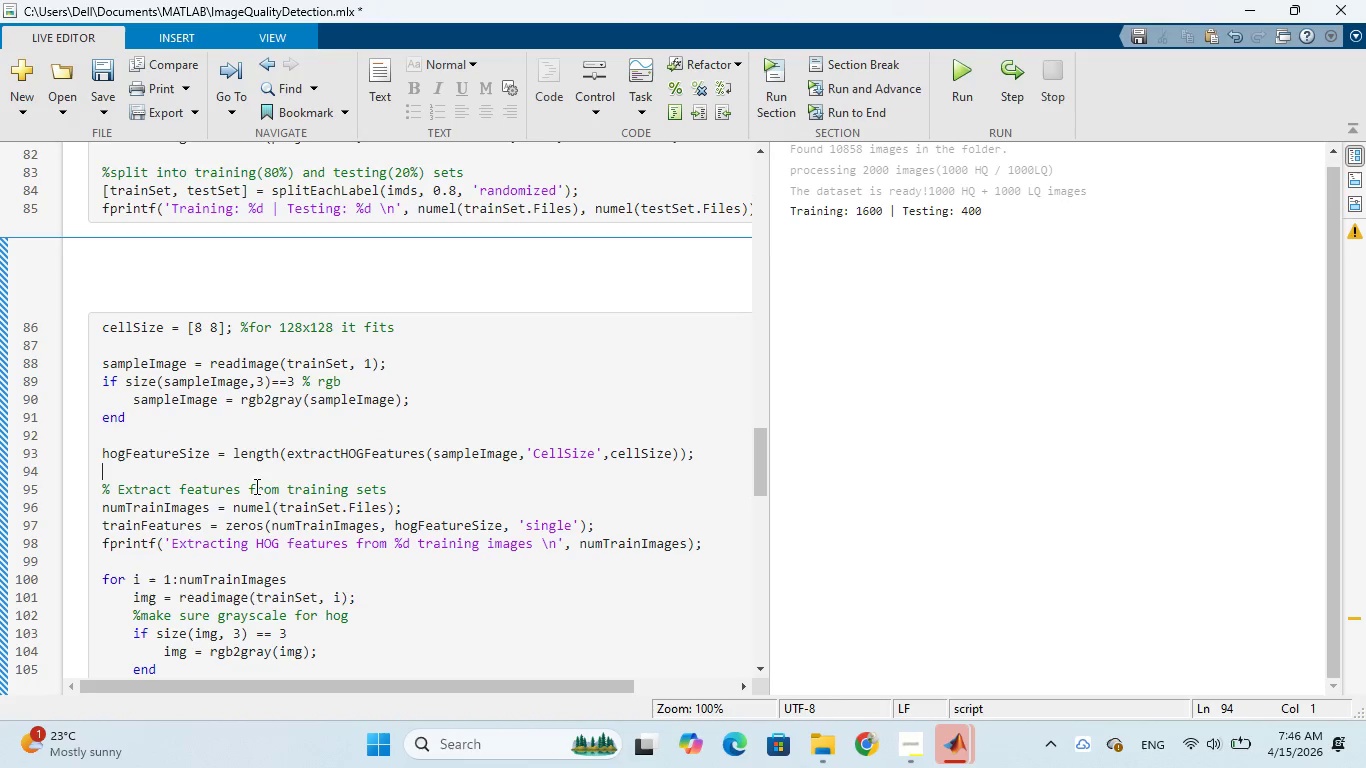 
type(%Training Features)
 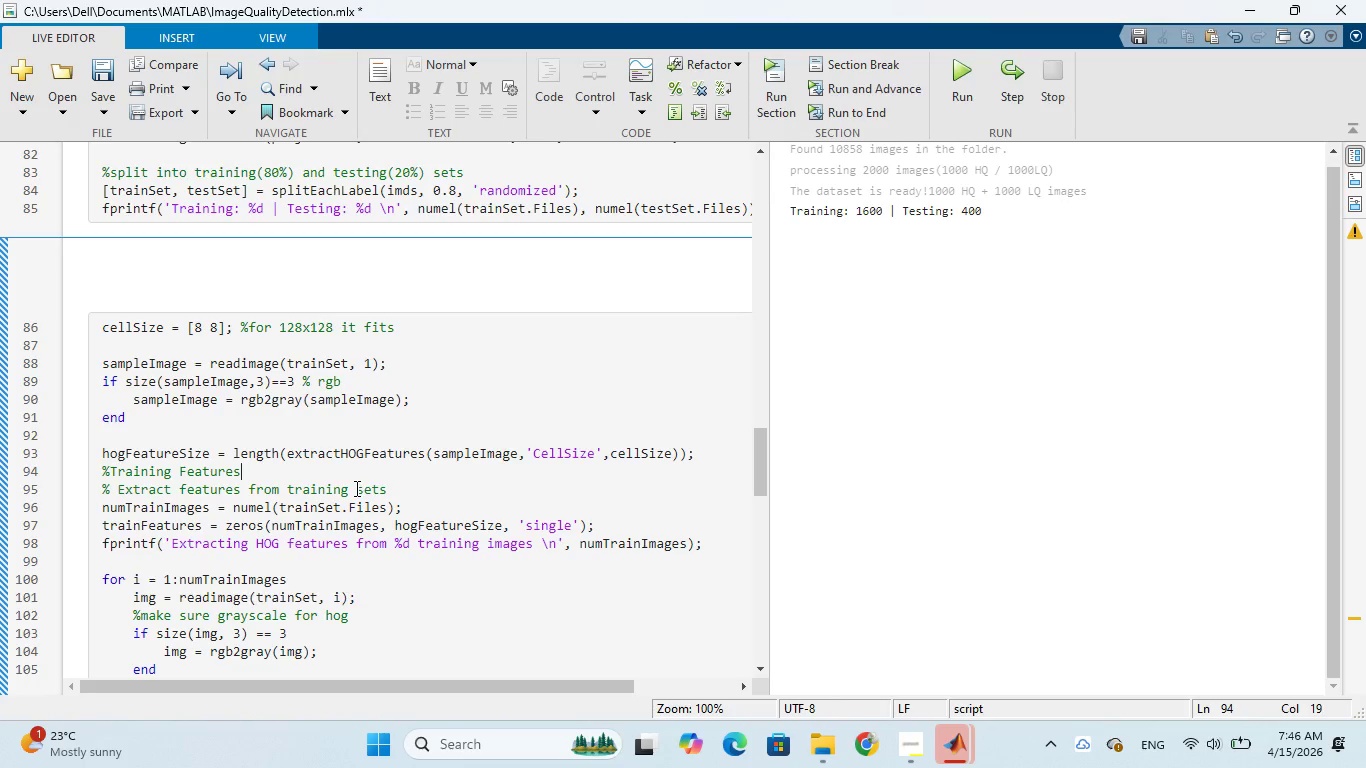 
wait(6.83)
 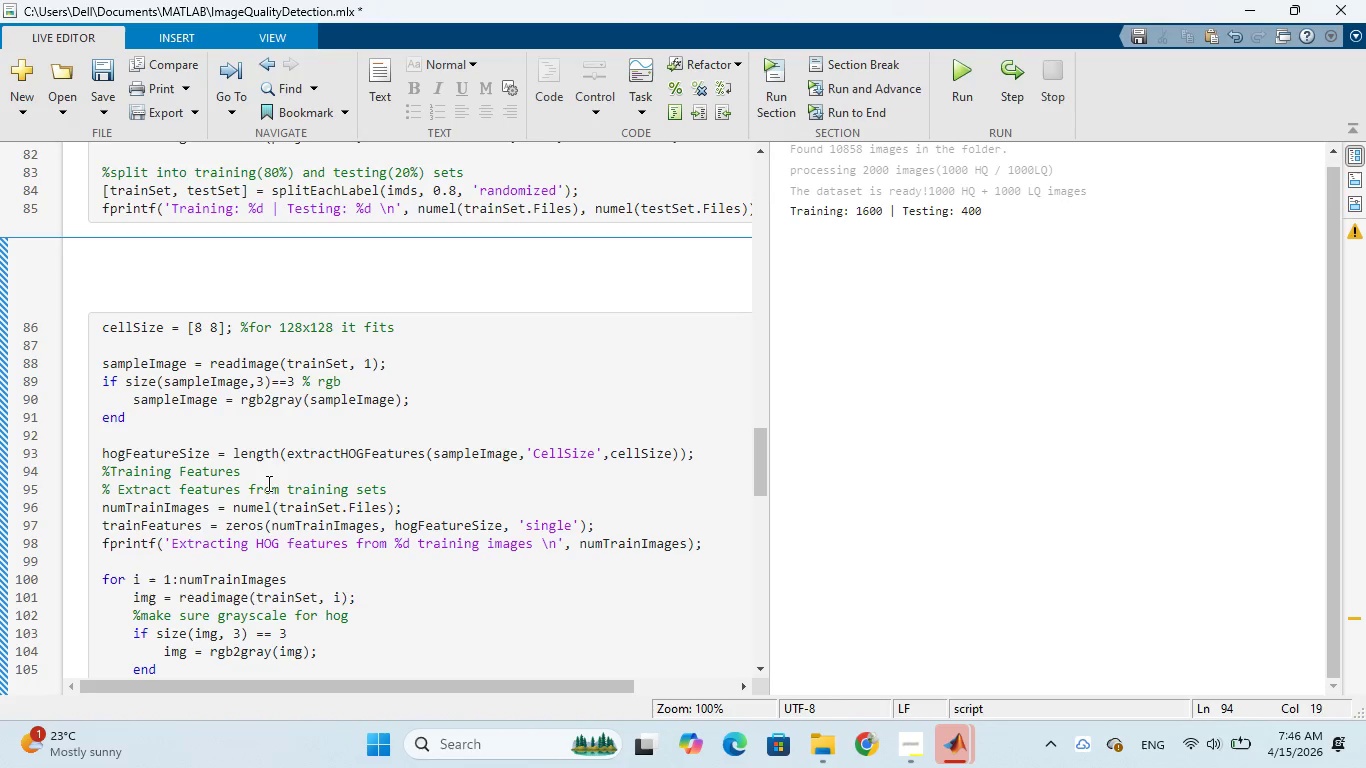 
left_click_drag(start_coordinate=[404, 482], to_coordinate=[103, 488])
 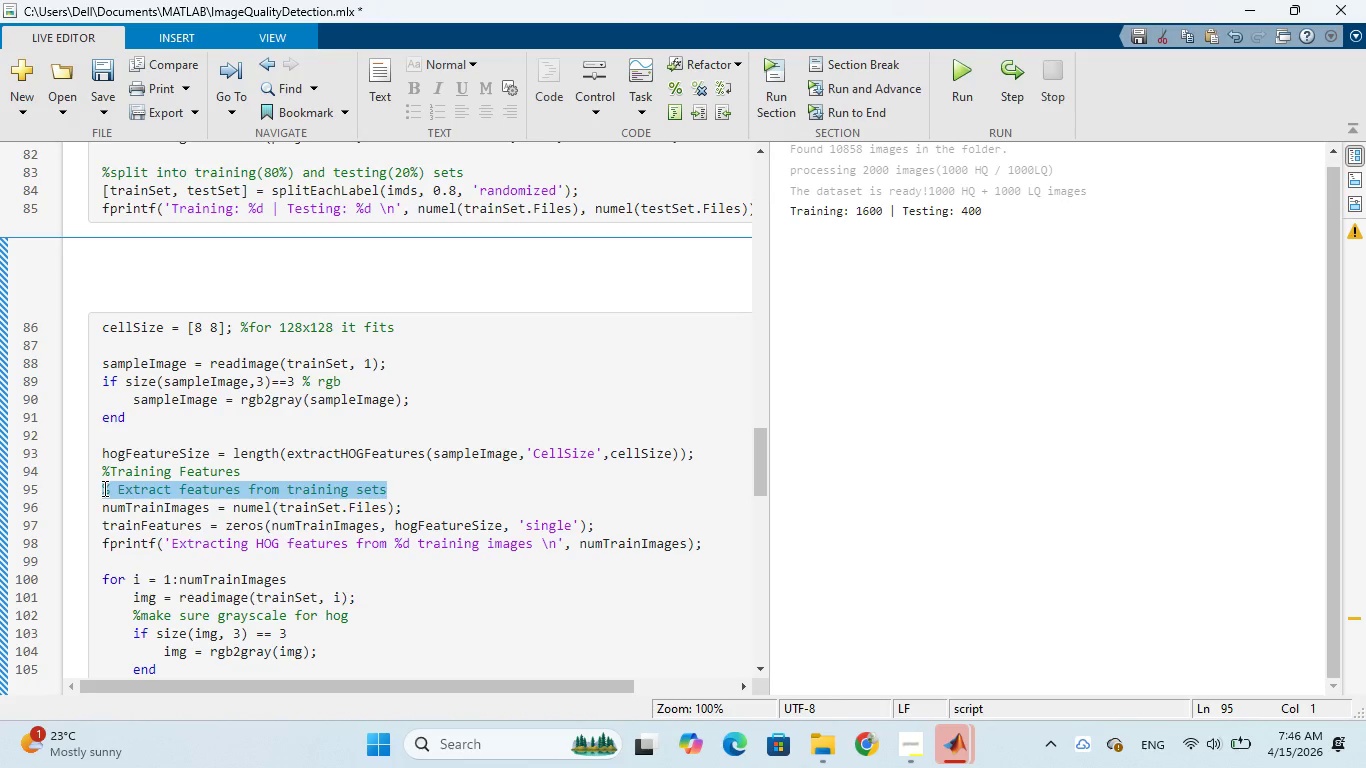 
key(Backspace)
 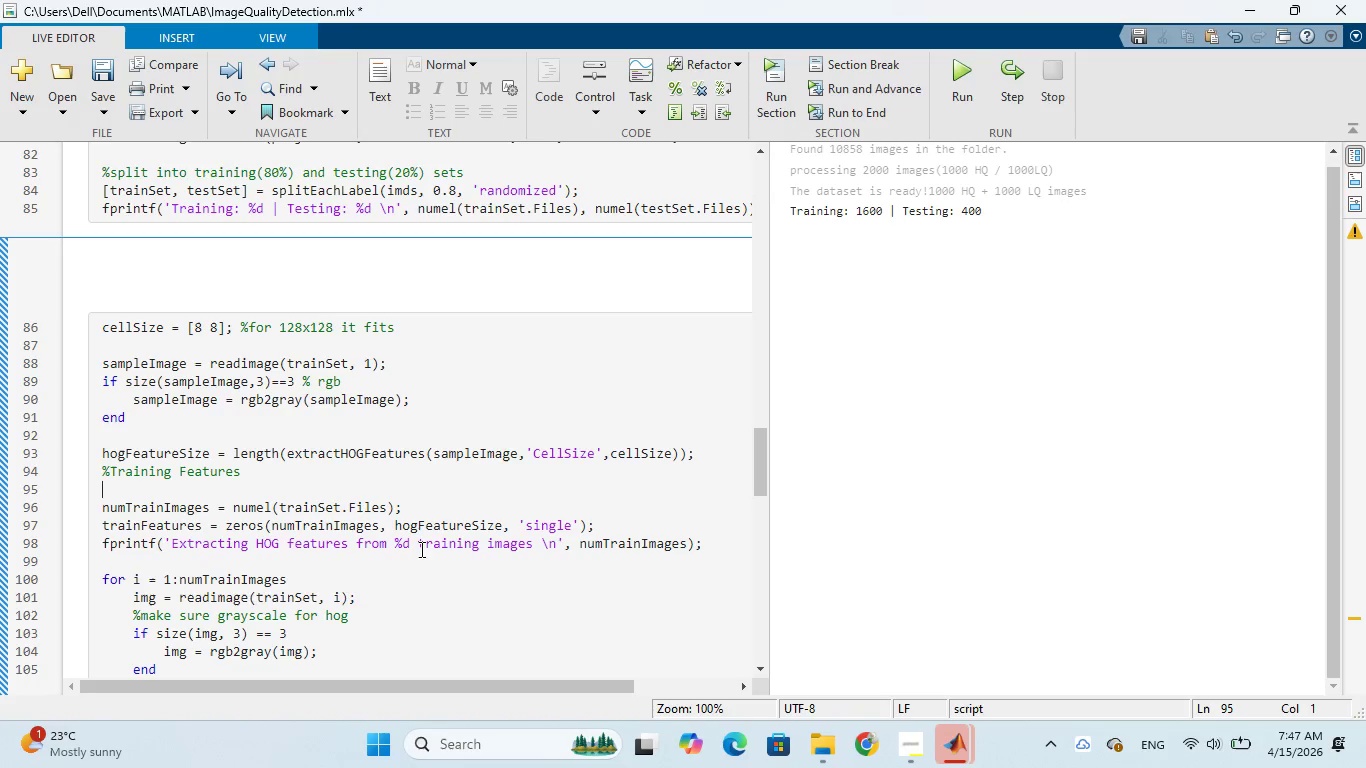 
wait(41.77)
 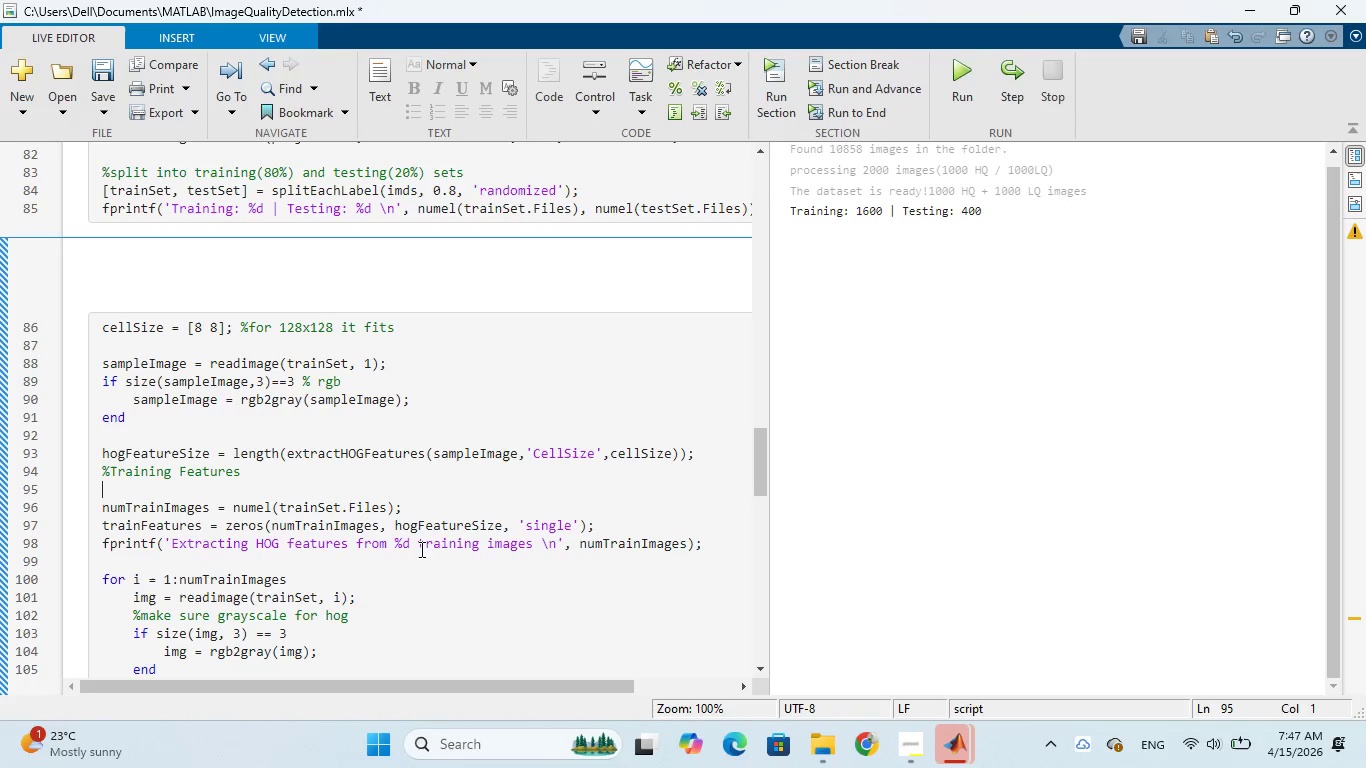 
left_click_drag(start_coordinate=[708, 545], to_coordinate=[101, 546])
 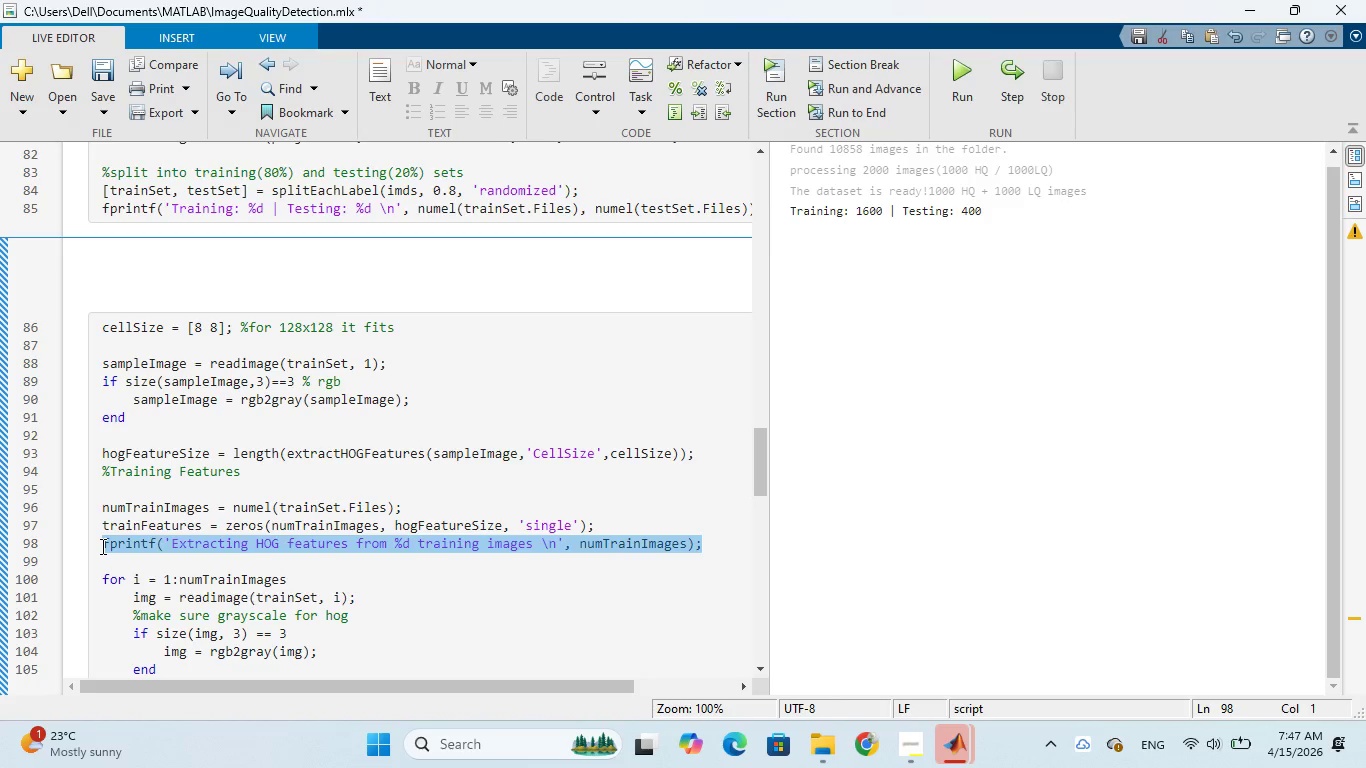 
key(Backspace)
 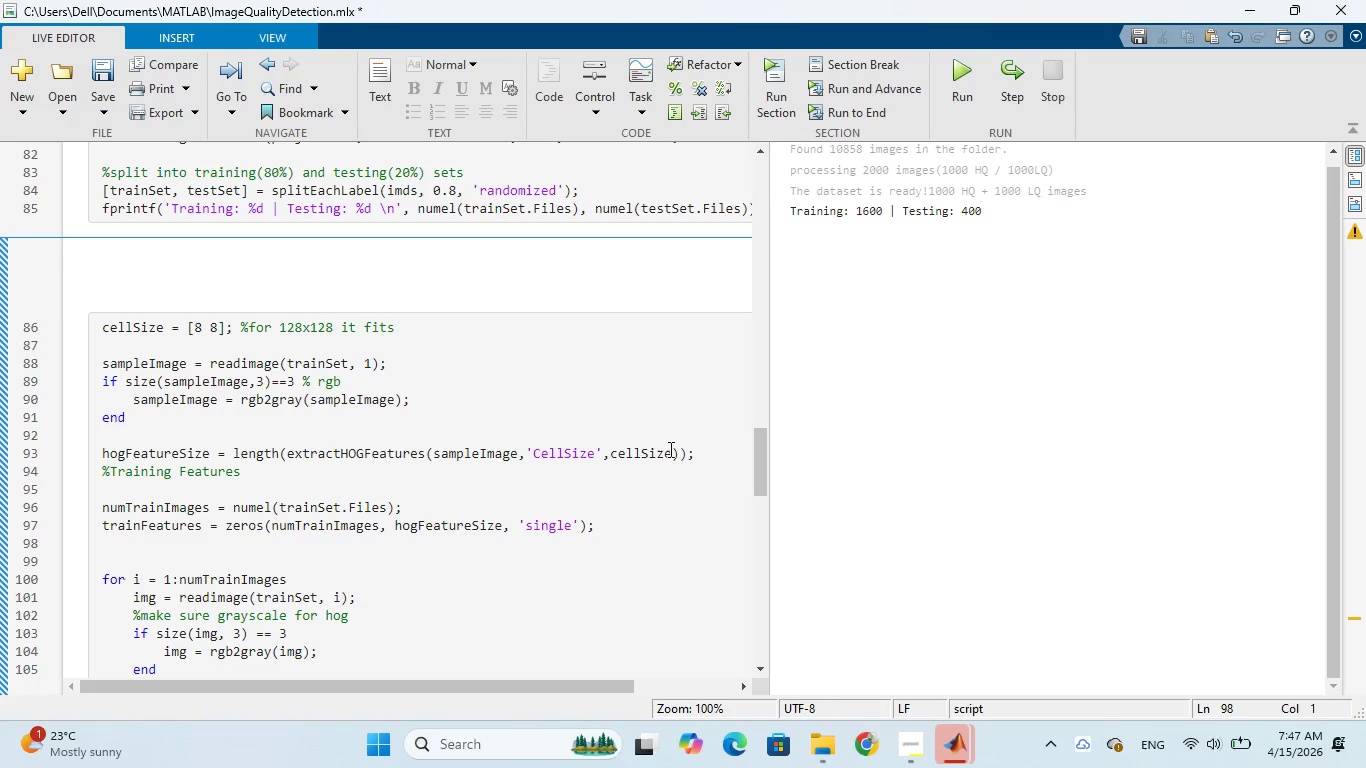 
left_click([696, 457])
 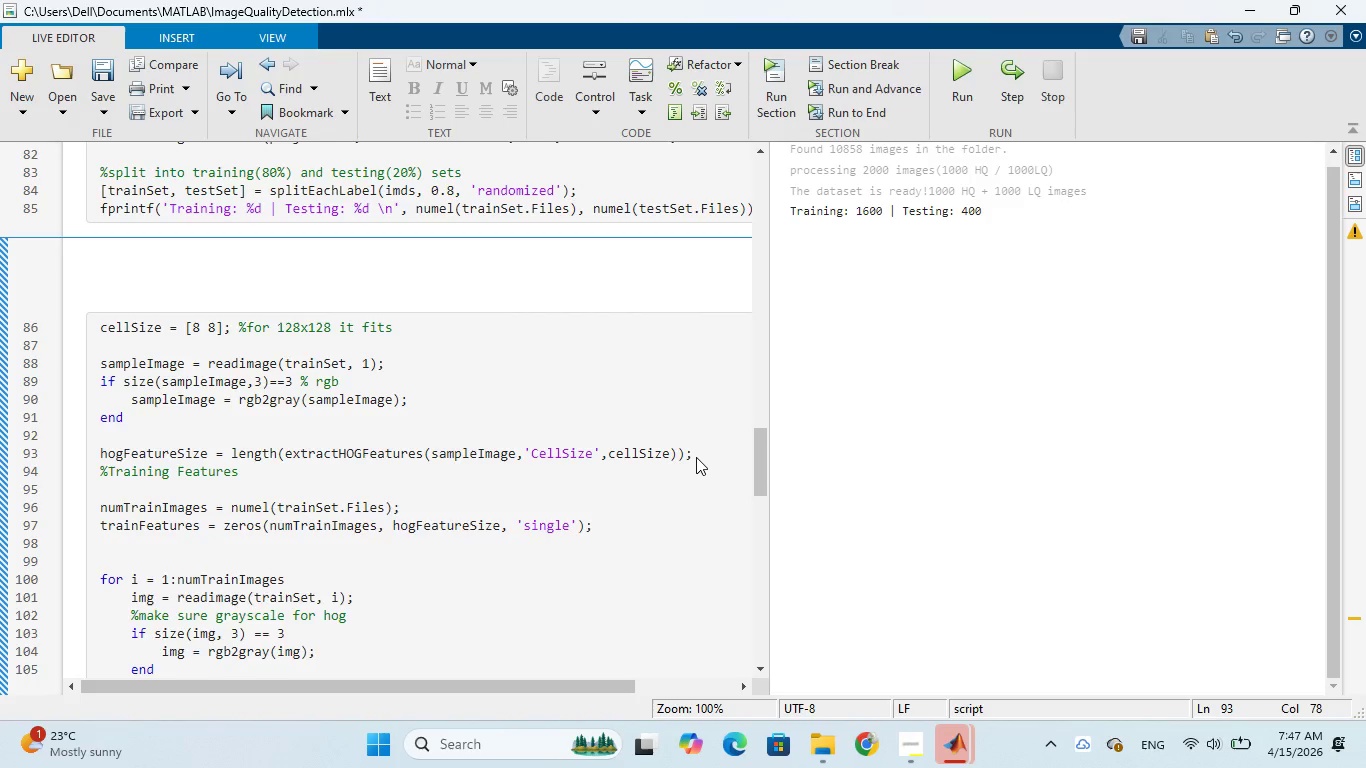 
key(Enter)
 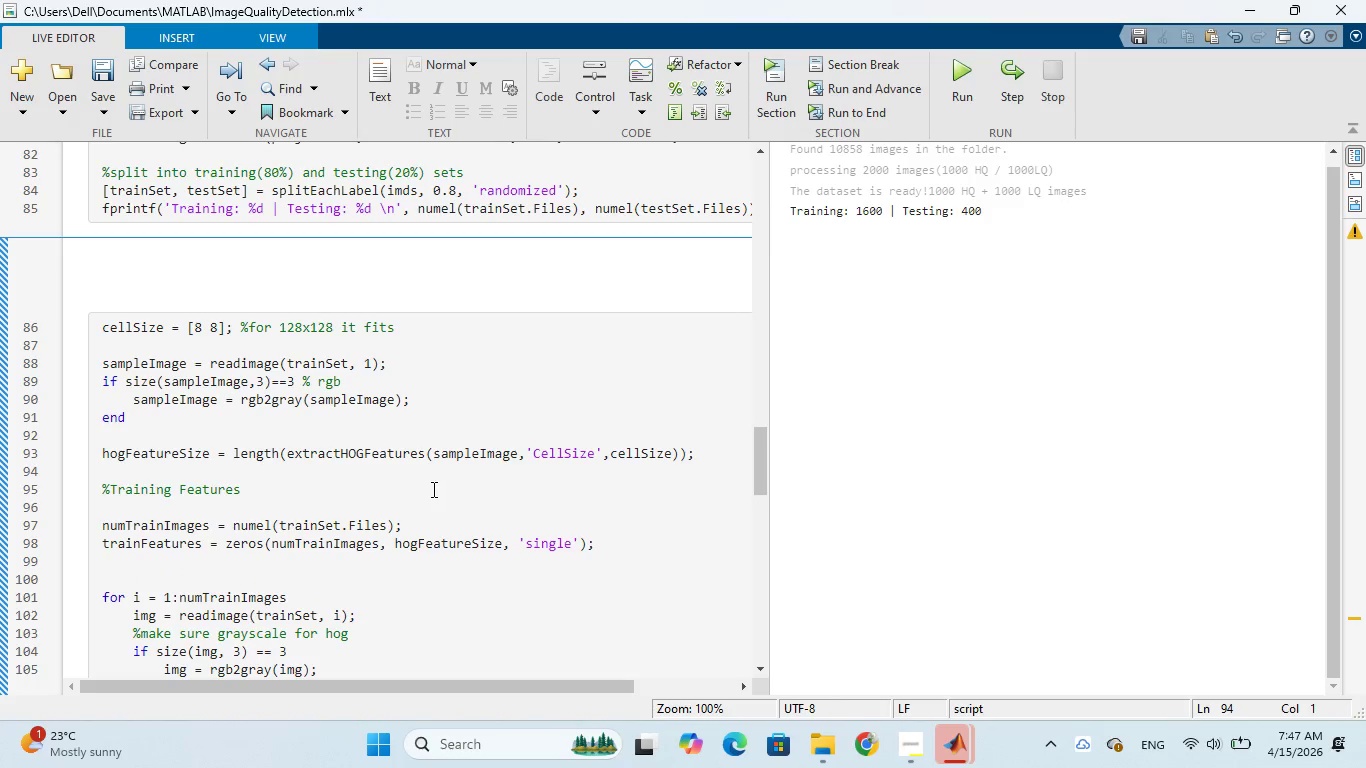 
scroll: coordinate [431, 490], scroll_direction: down, amount: 1.0
 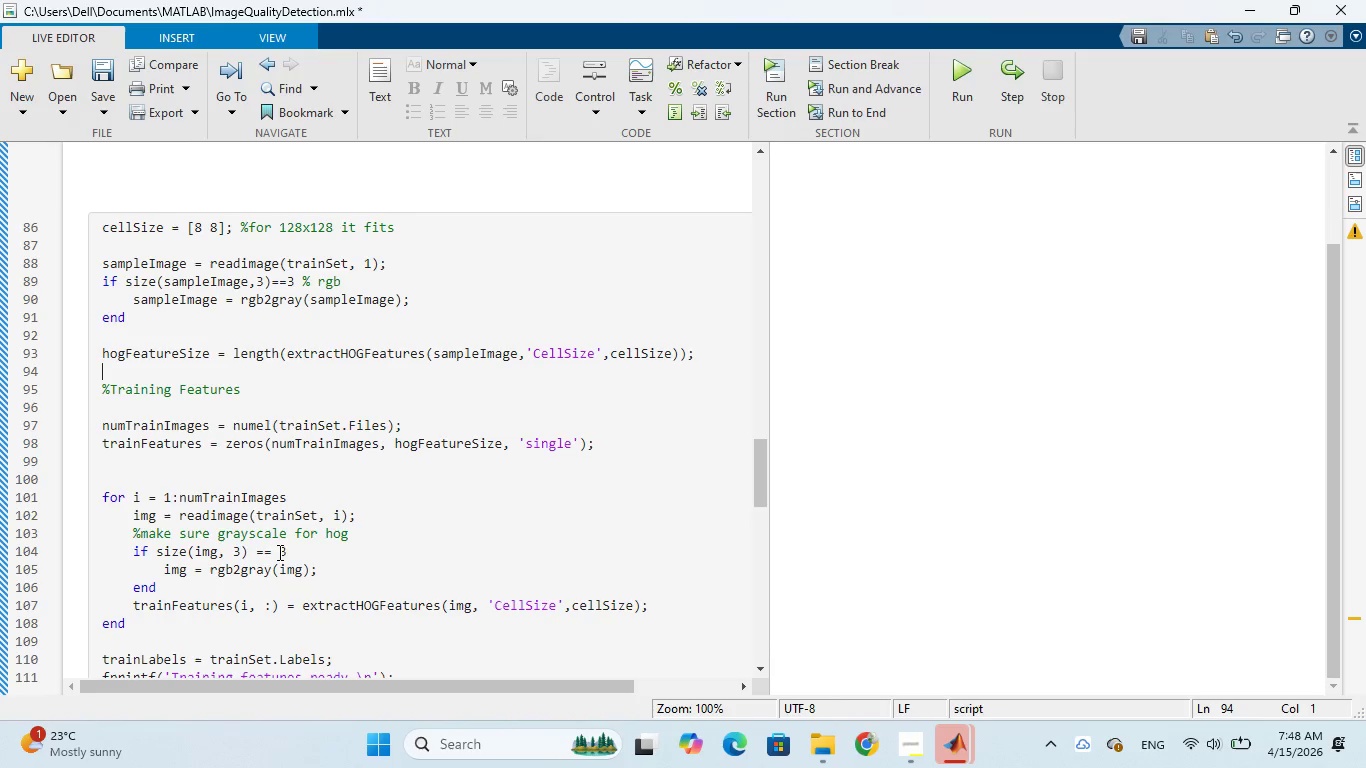 
wait(26.72)
 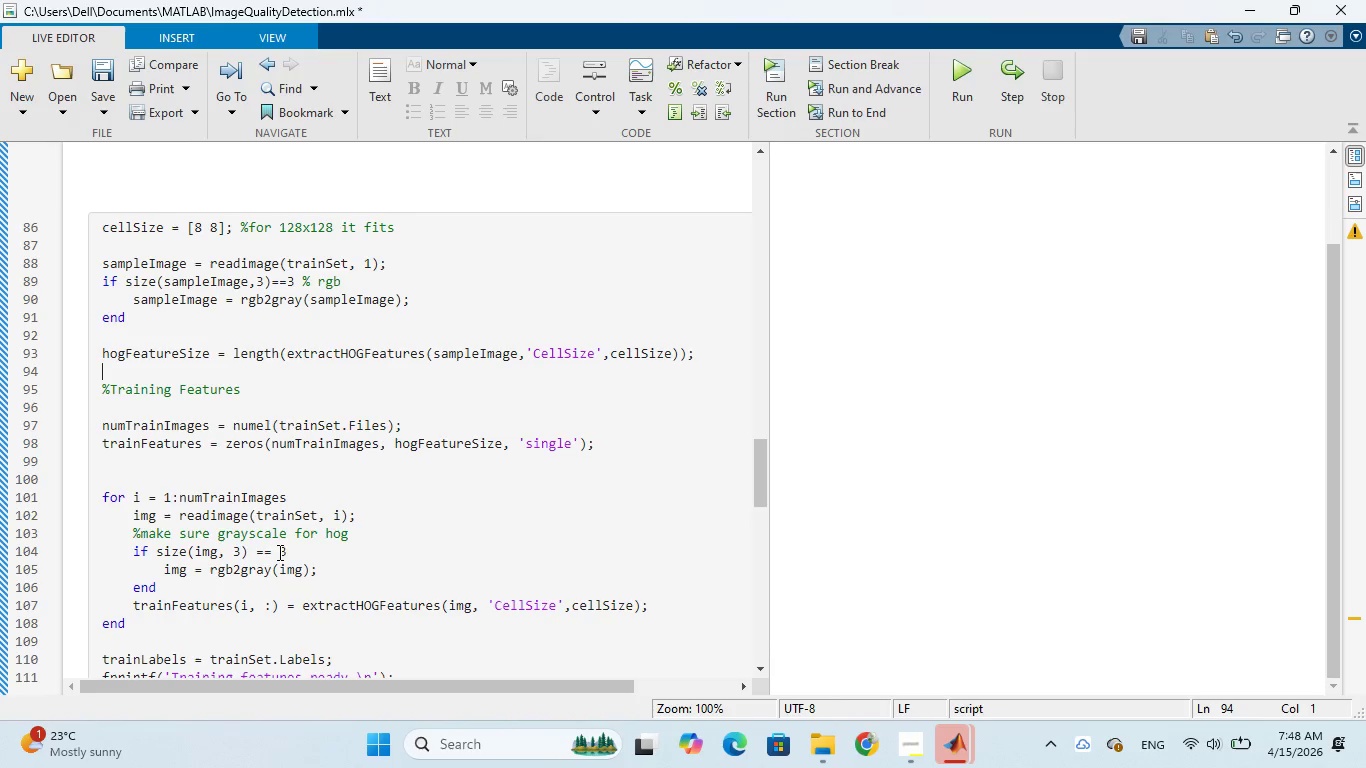 
scroll: coordinate [319, 561], scroll_direction: down, amount: 1.0
 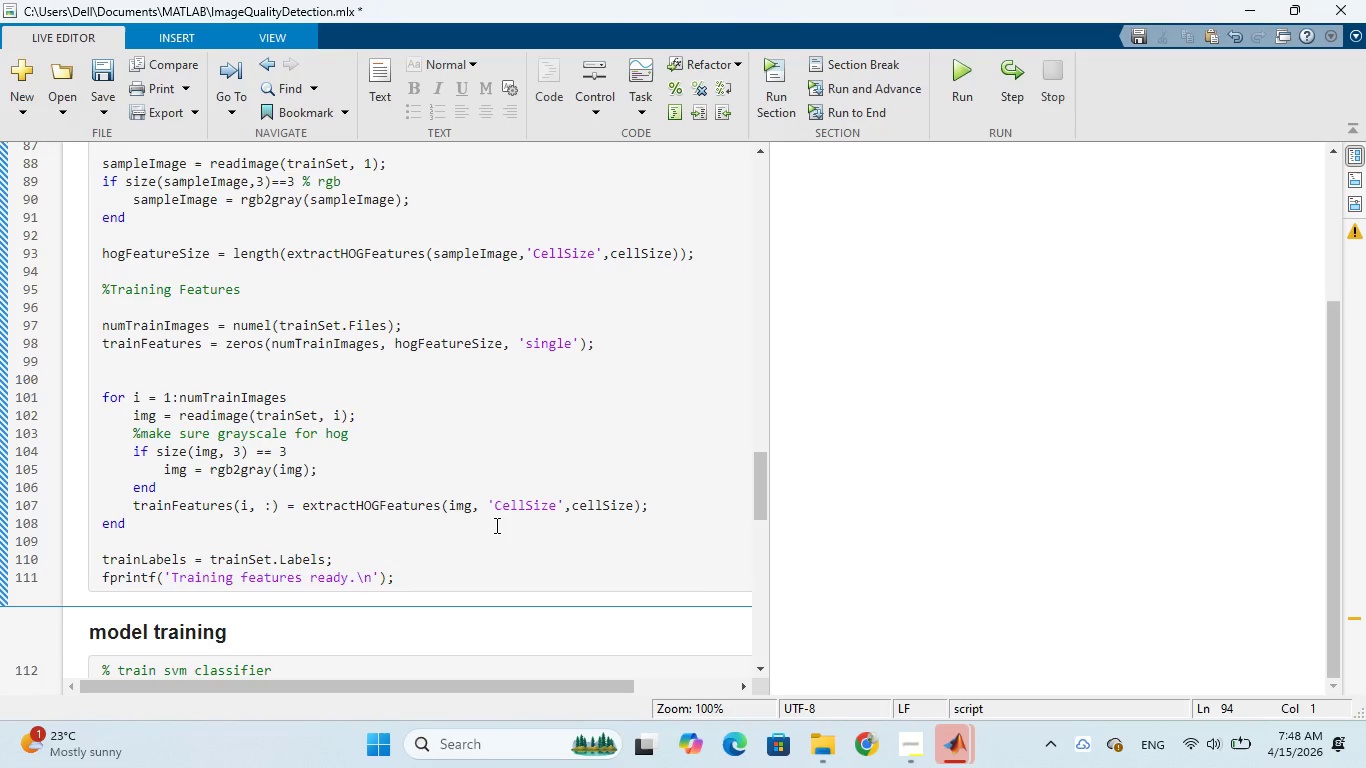 
wait(27.34)
 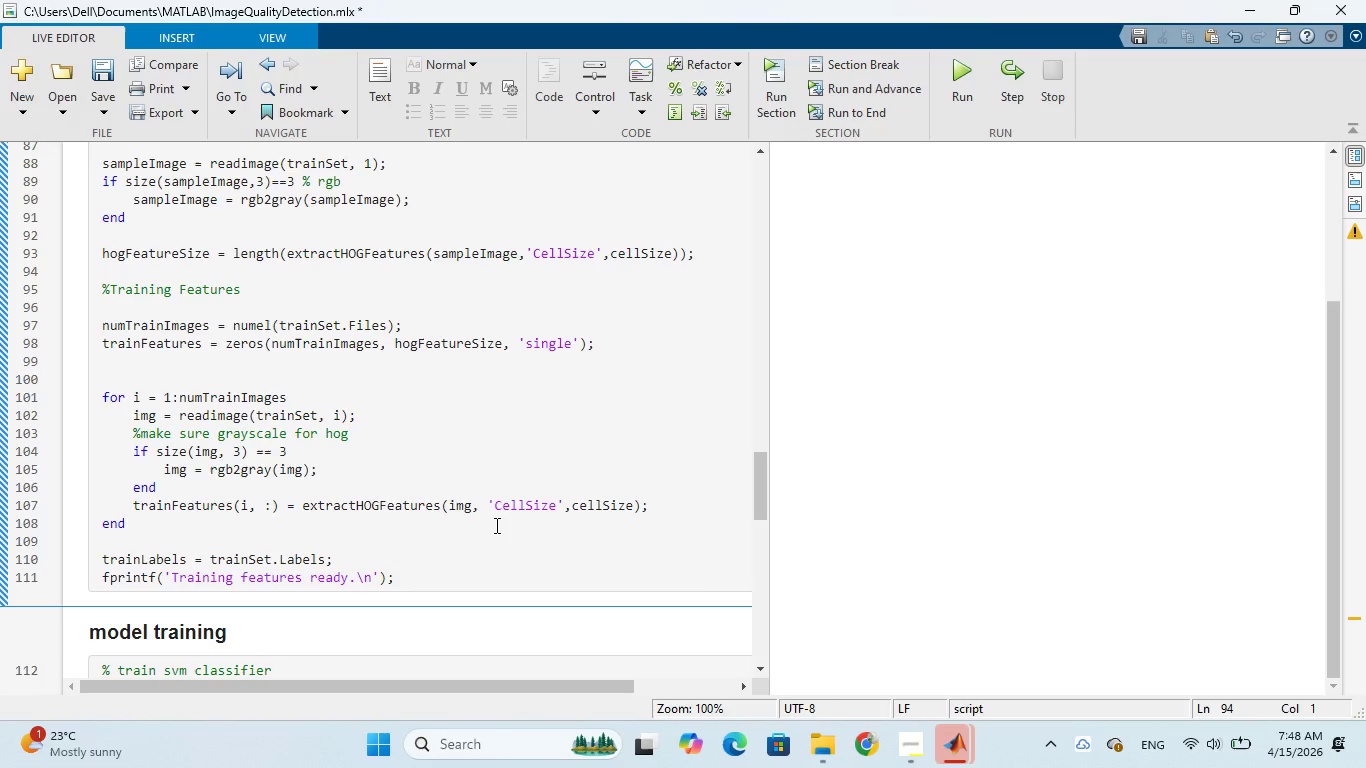 
left_click([405, 446])
 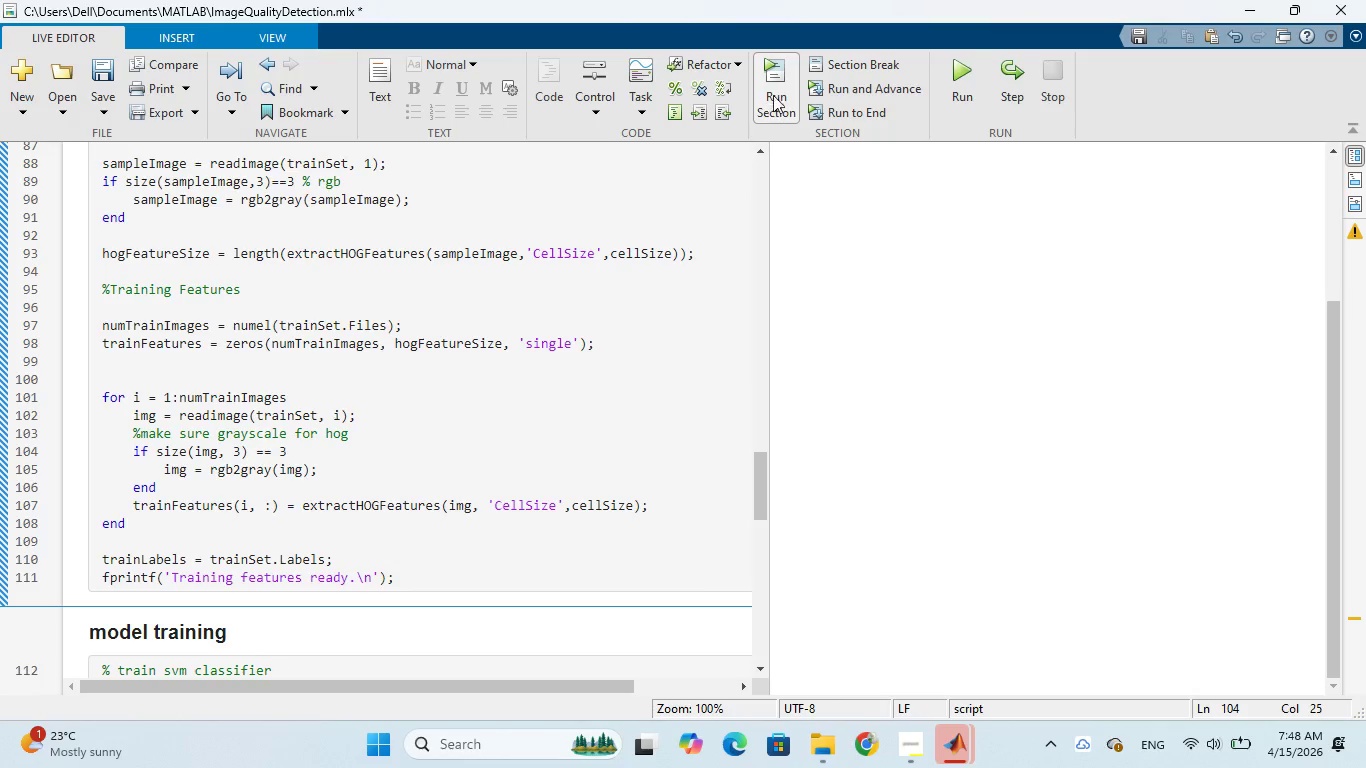 
left_click([774, 71])
 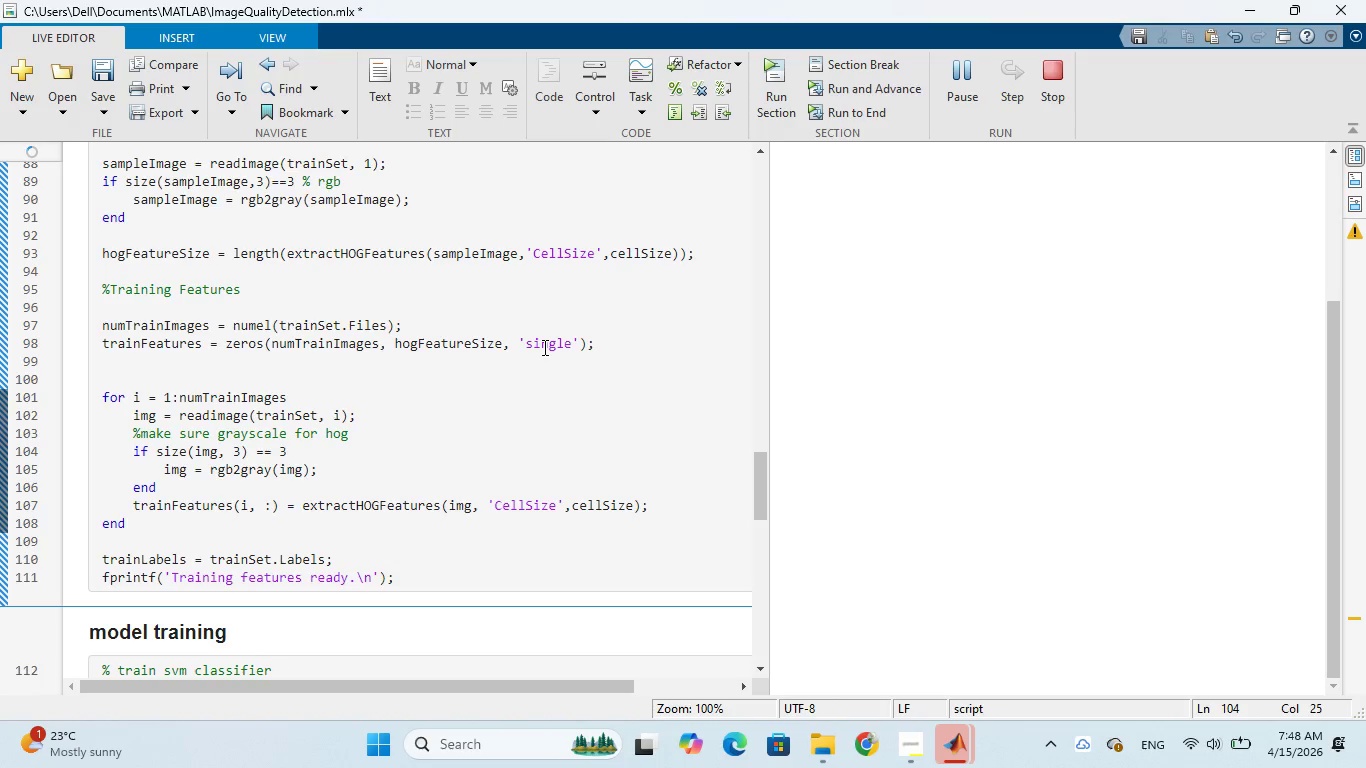 
wait(5.44)
 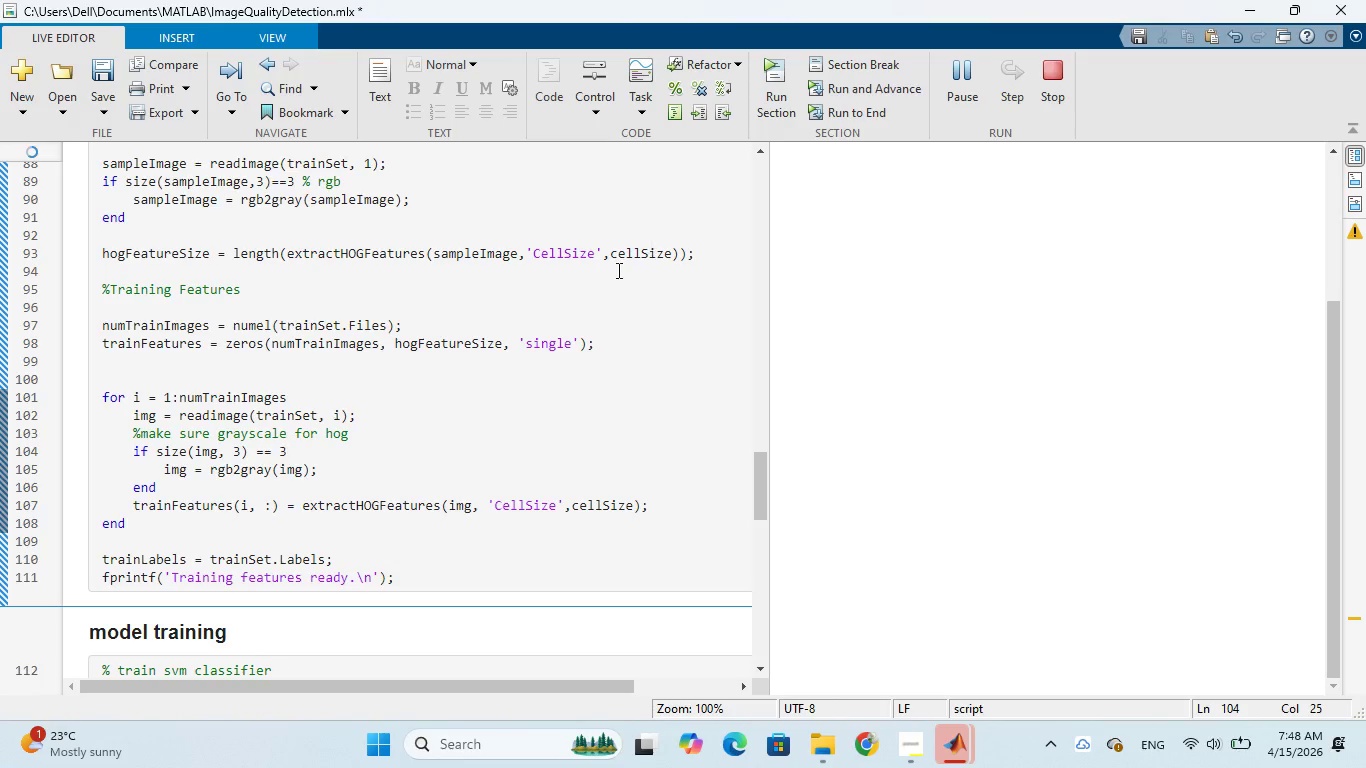 
scroll: coordinate [542, 348], scroll_direction: down, amount: 3.0
 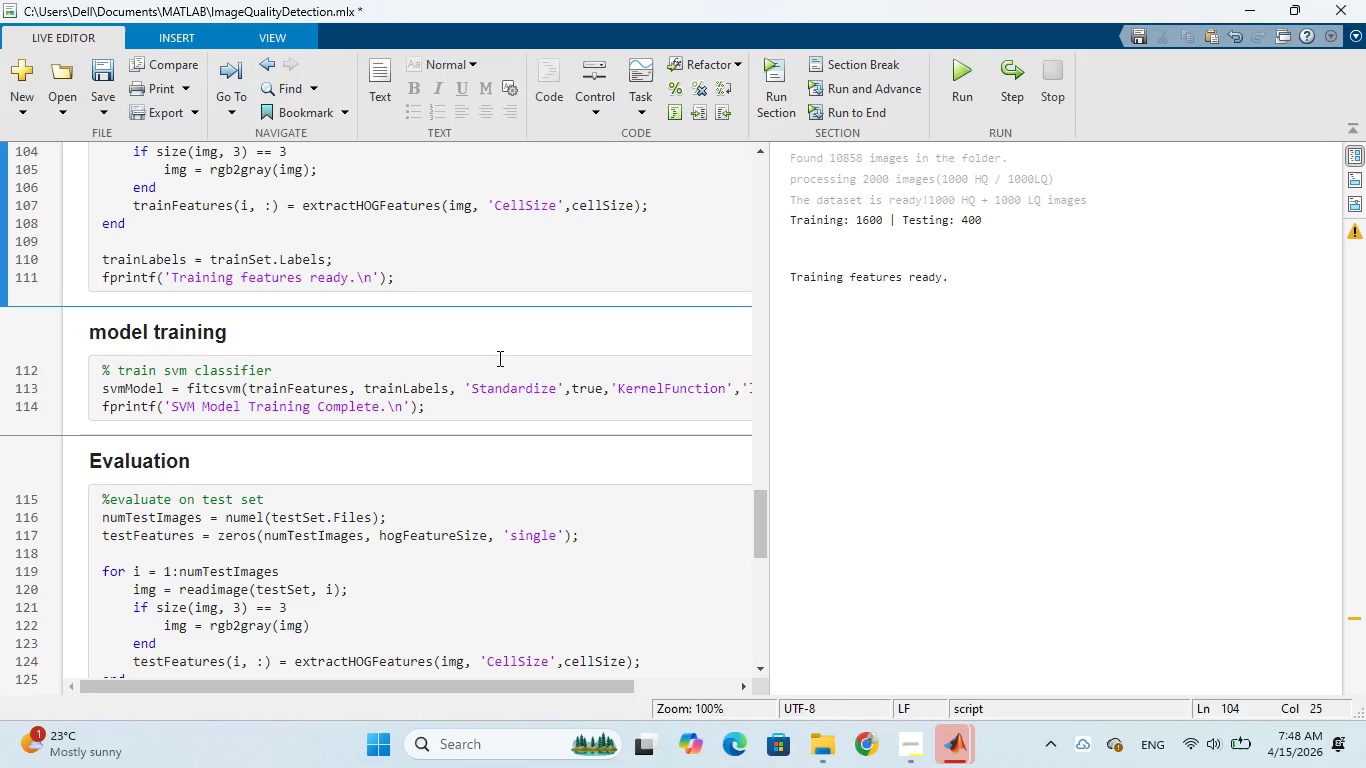 
wait(12.57)
 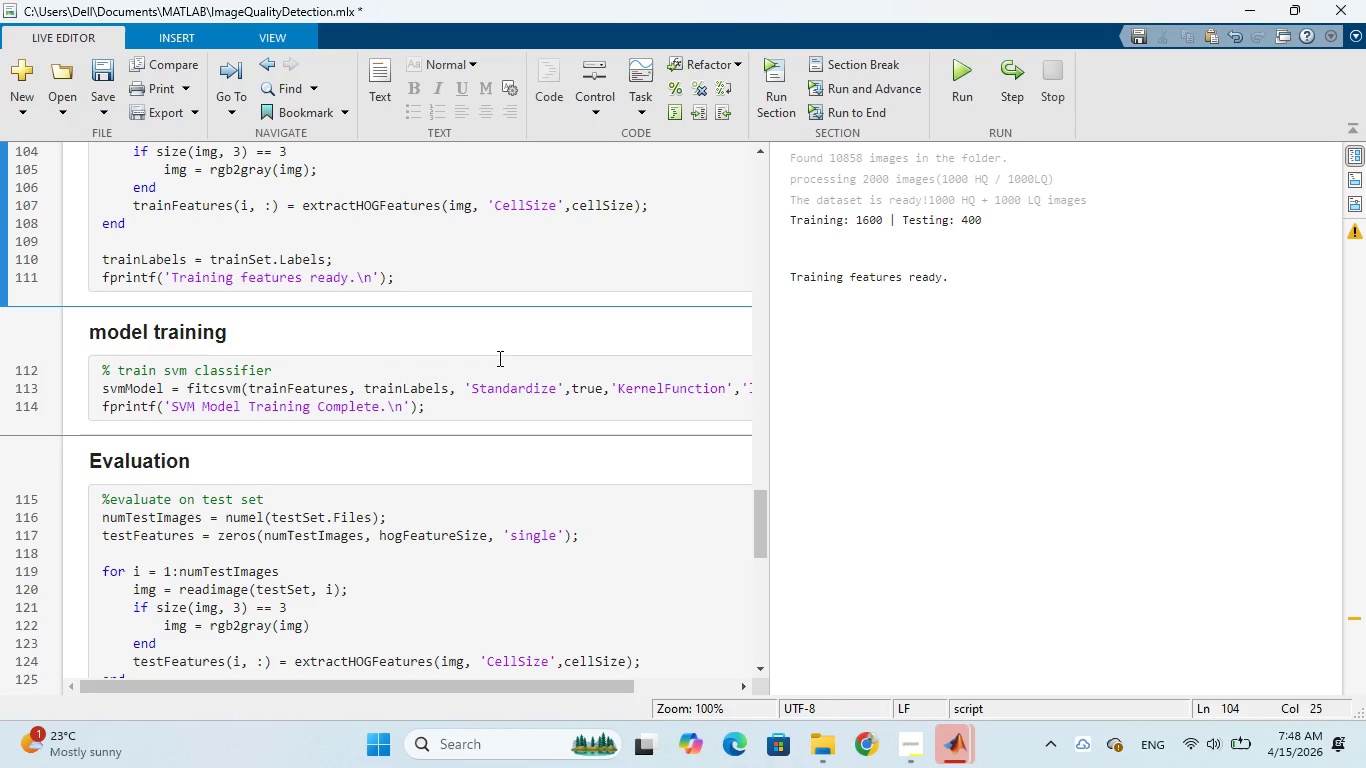 
left_click([858, 650])